 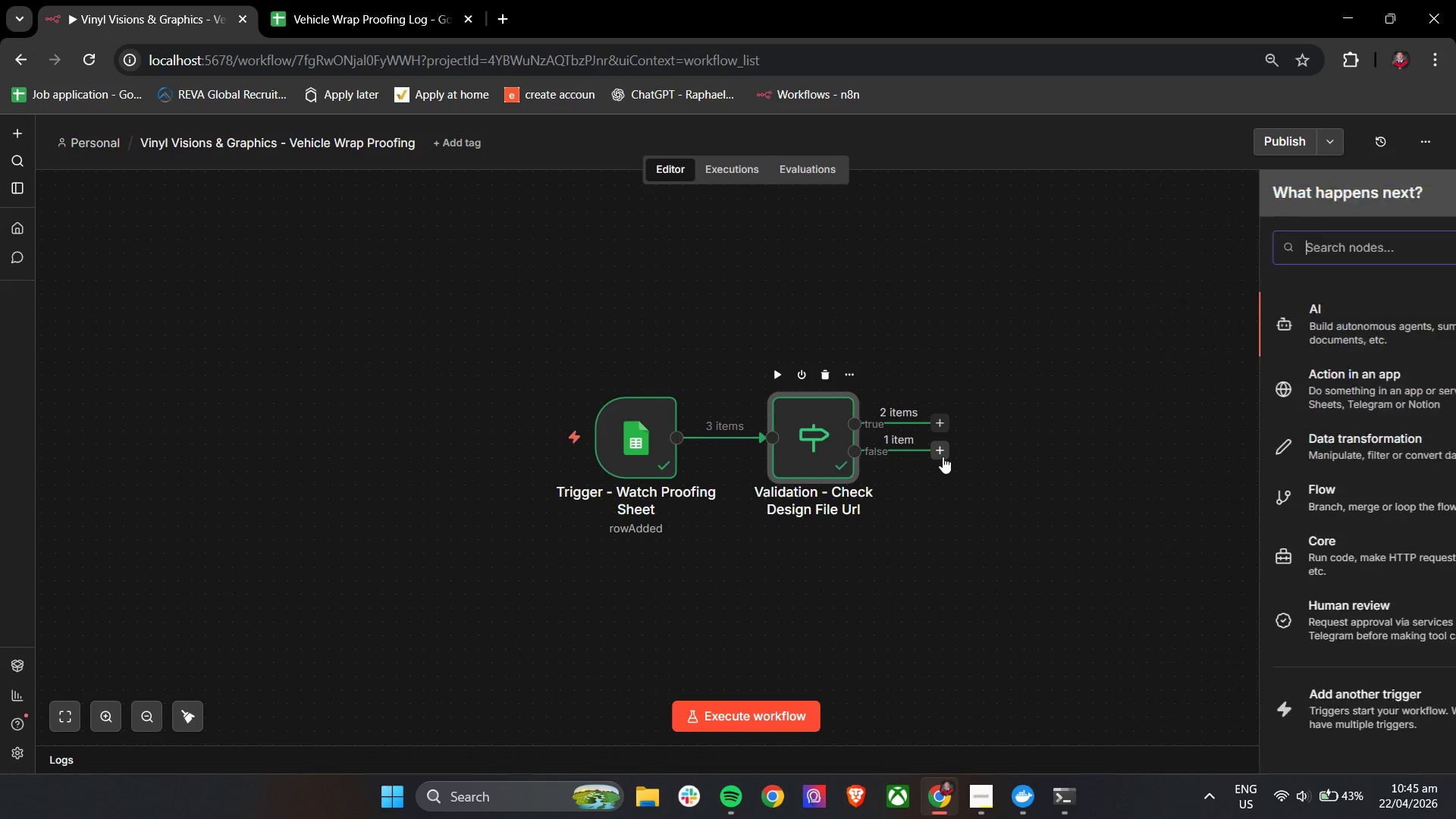 
type(se)
key(Backspace)
key(Backspace)
key(Backspace)
key(Backspace)
type(gmai)
 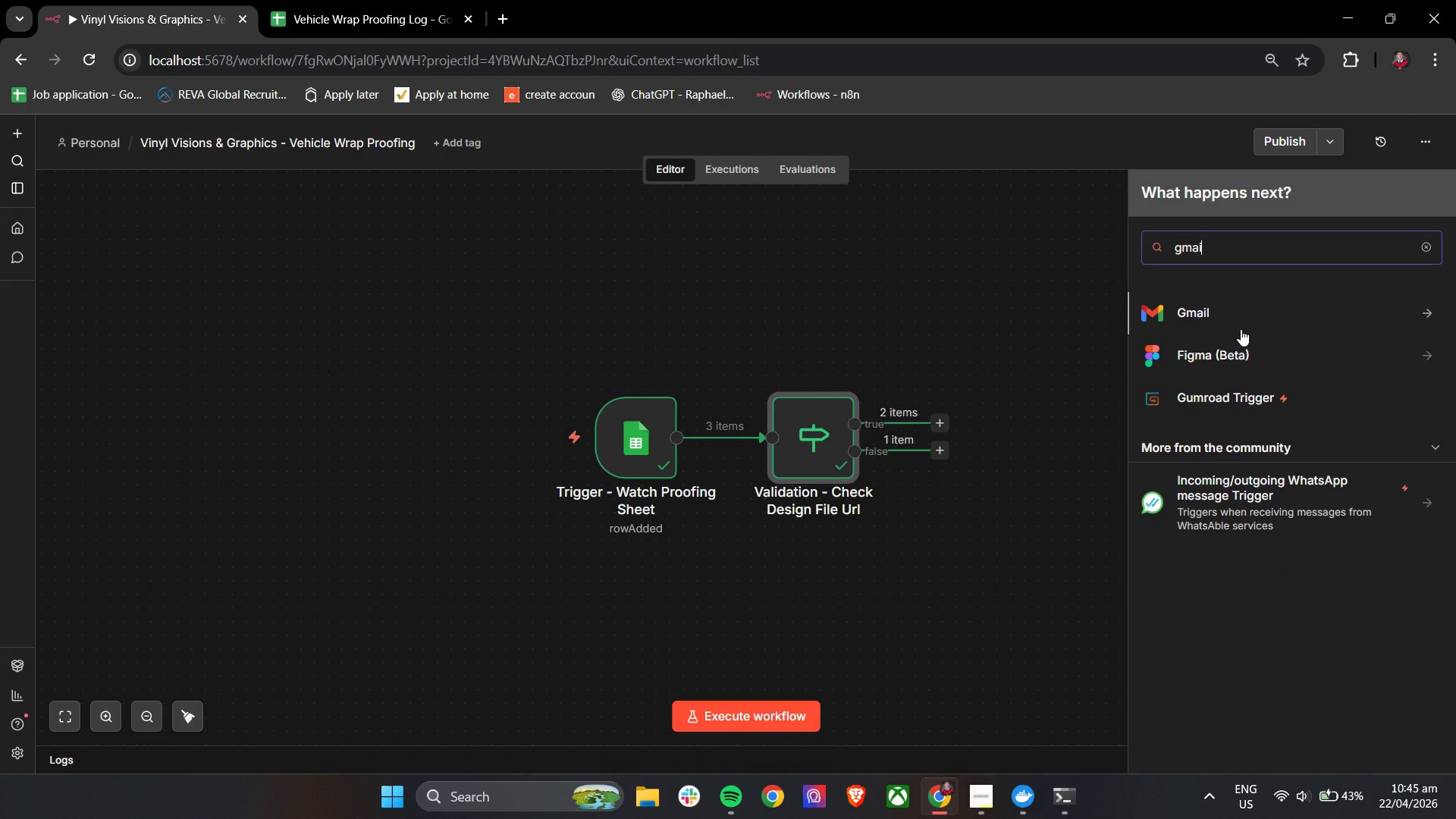 
key(Enter)
 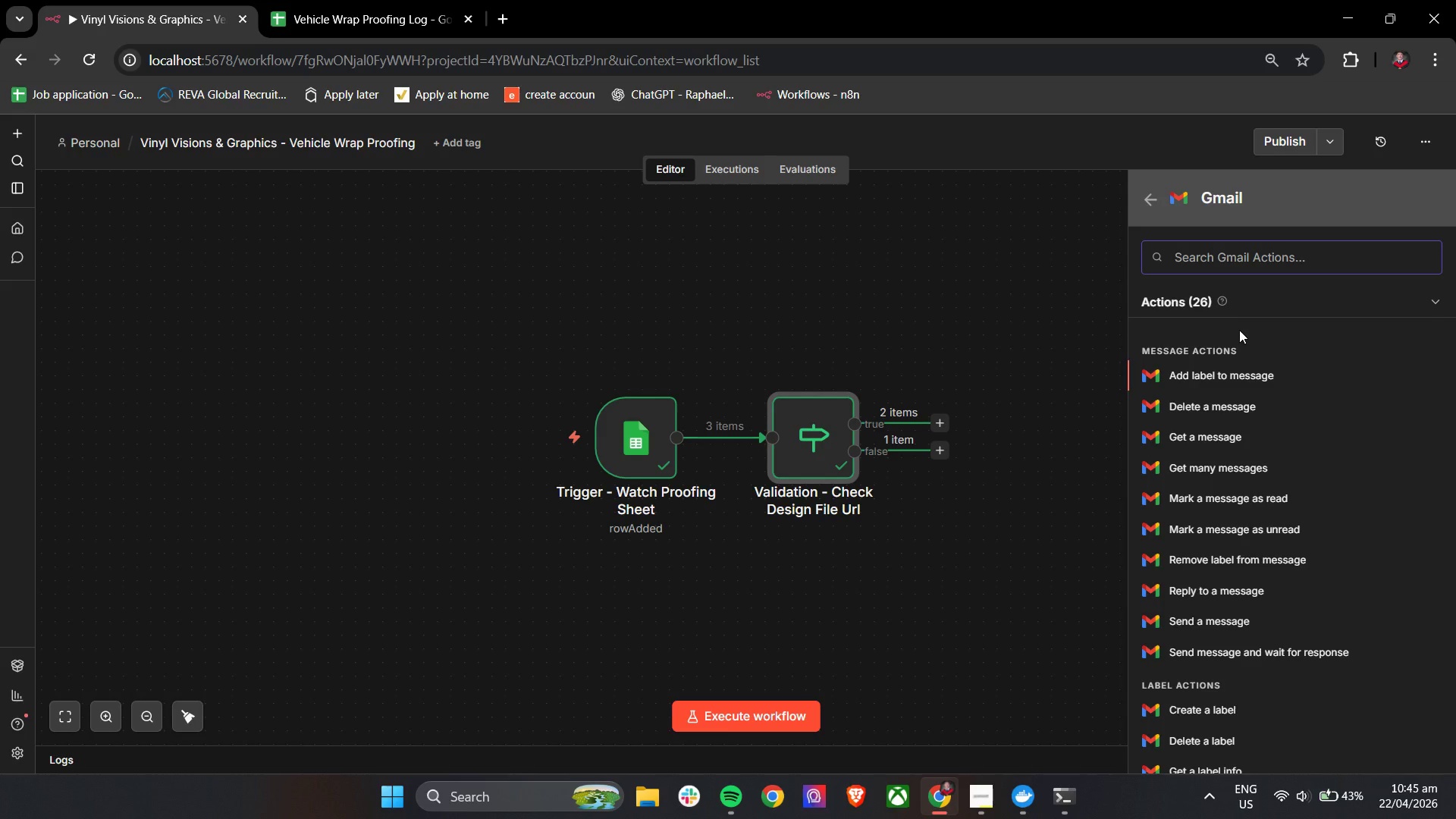 
type(se)
 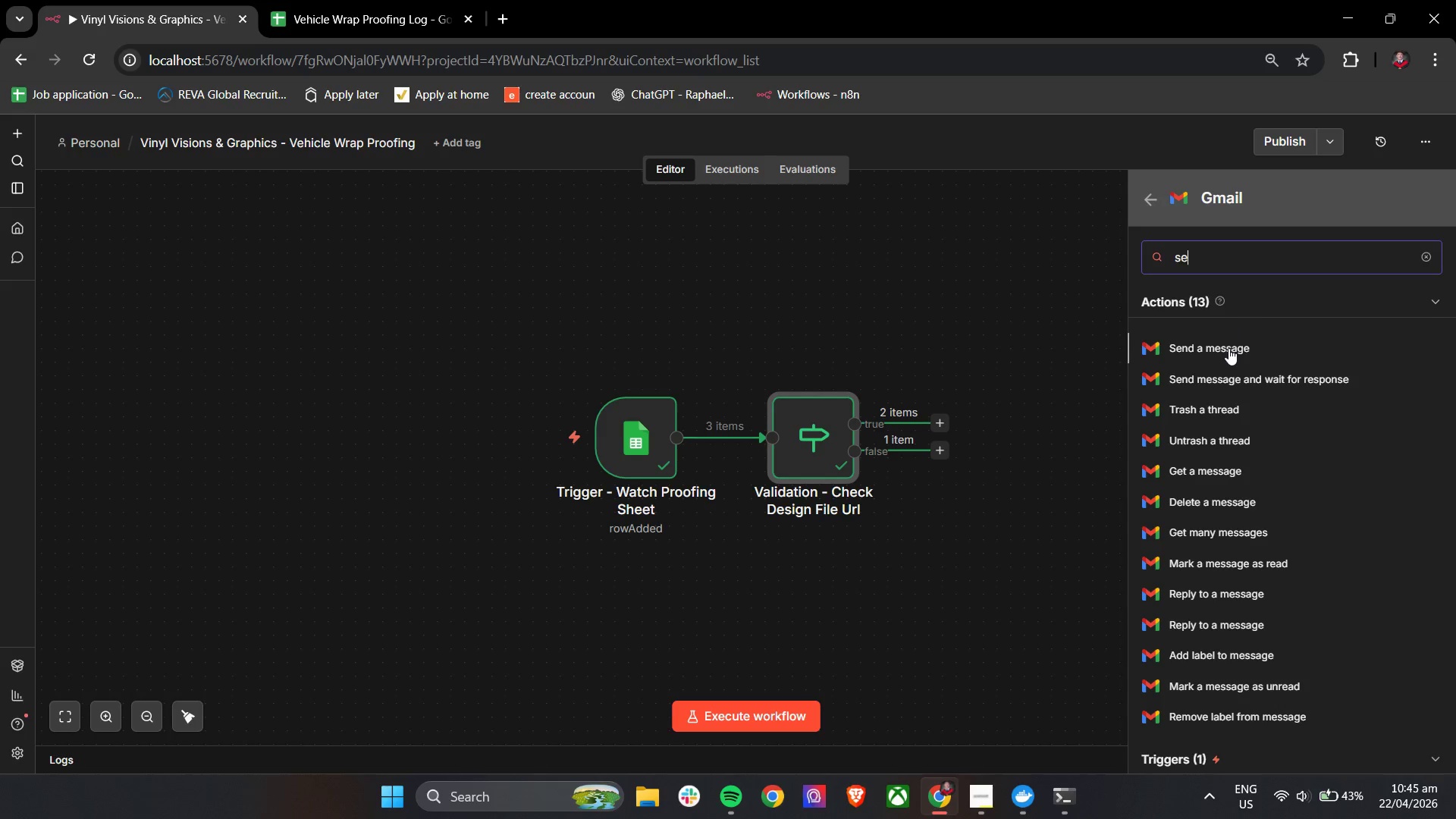 
left_click([1228, 348])
 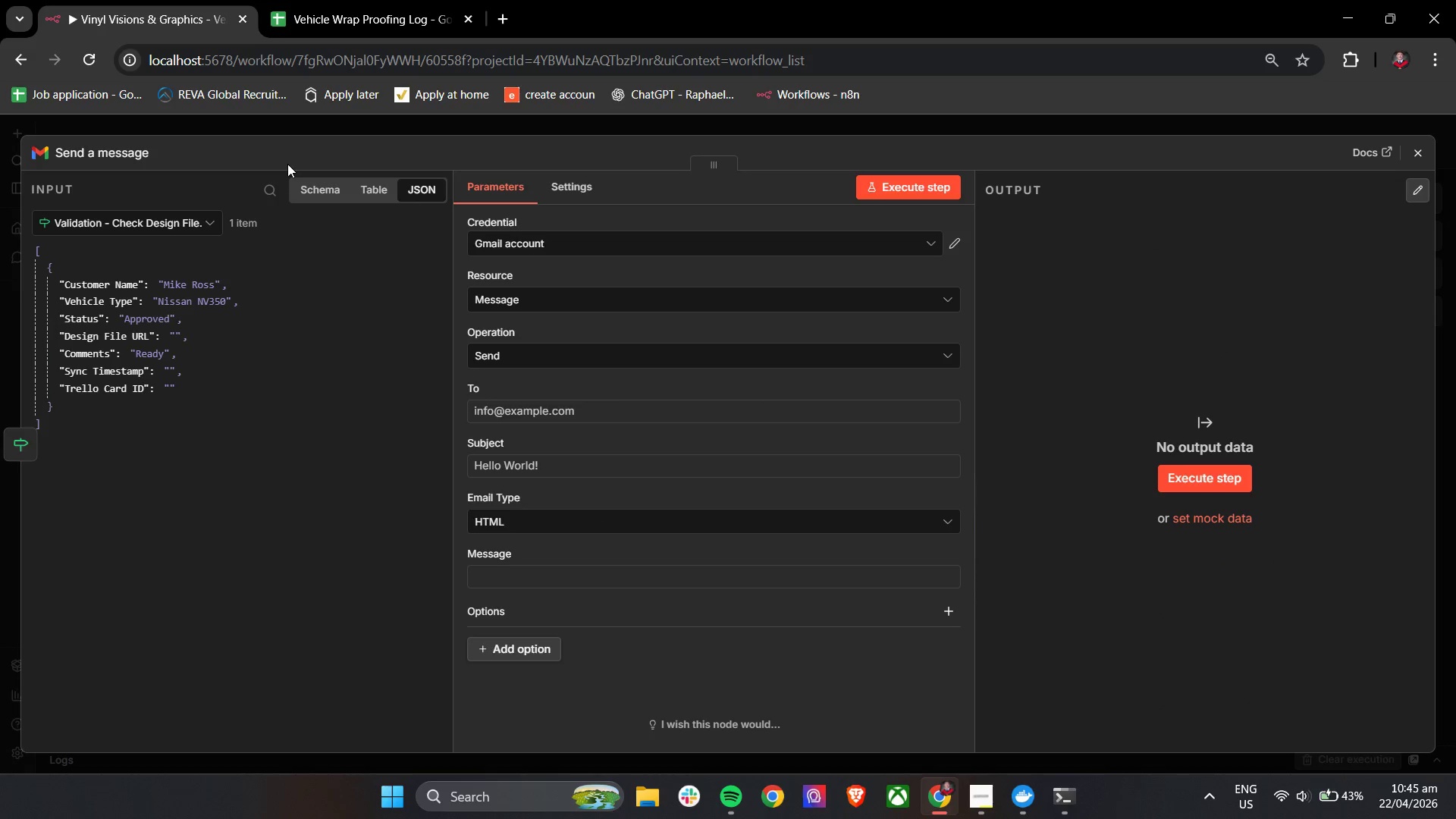 
left_click([144, 158])
 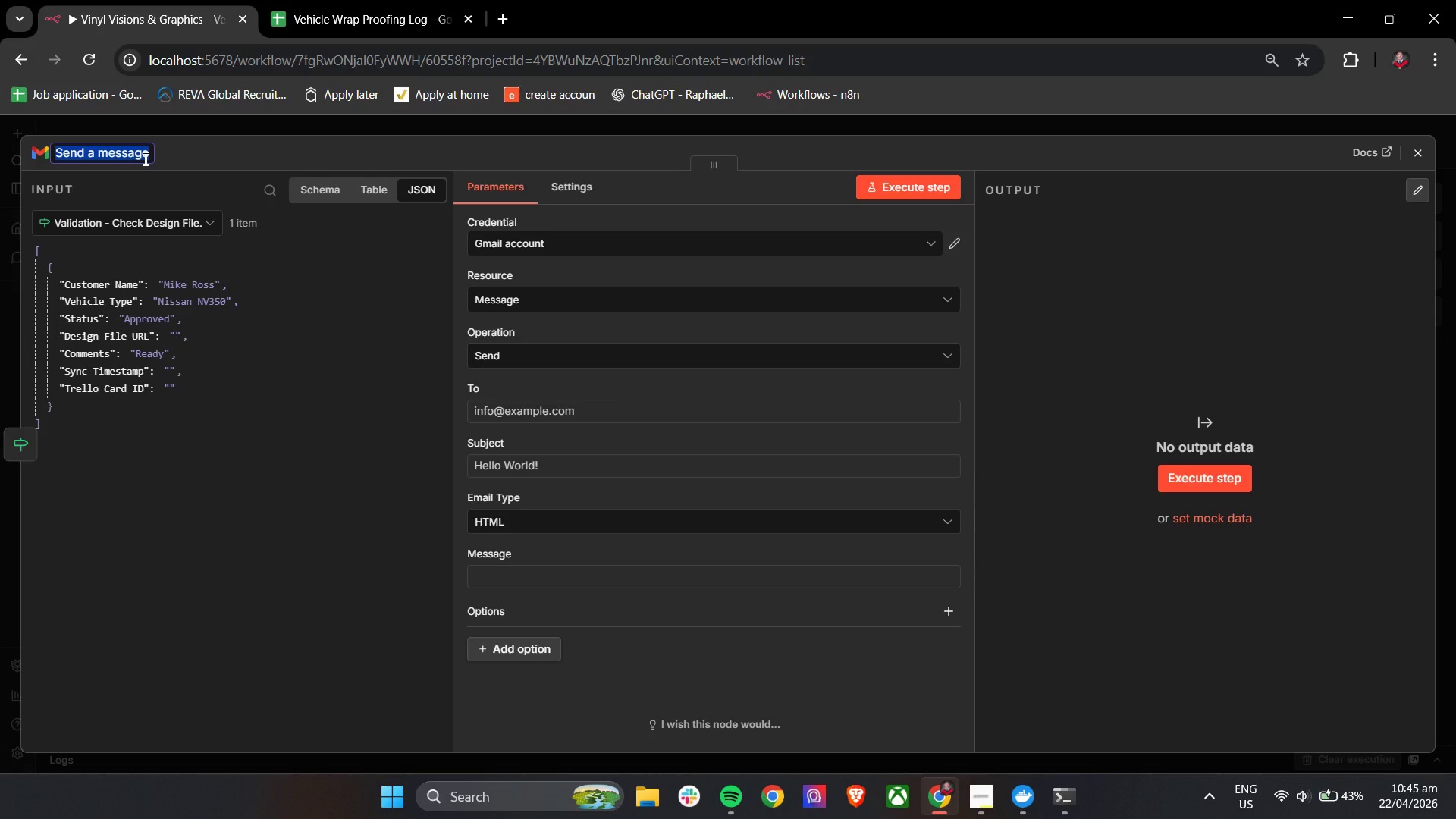 
type(Error Alert - Missing Design File URL)
 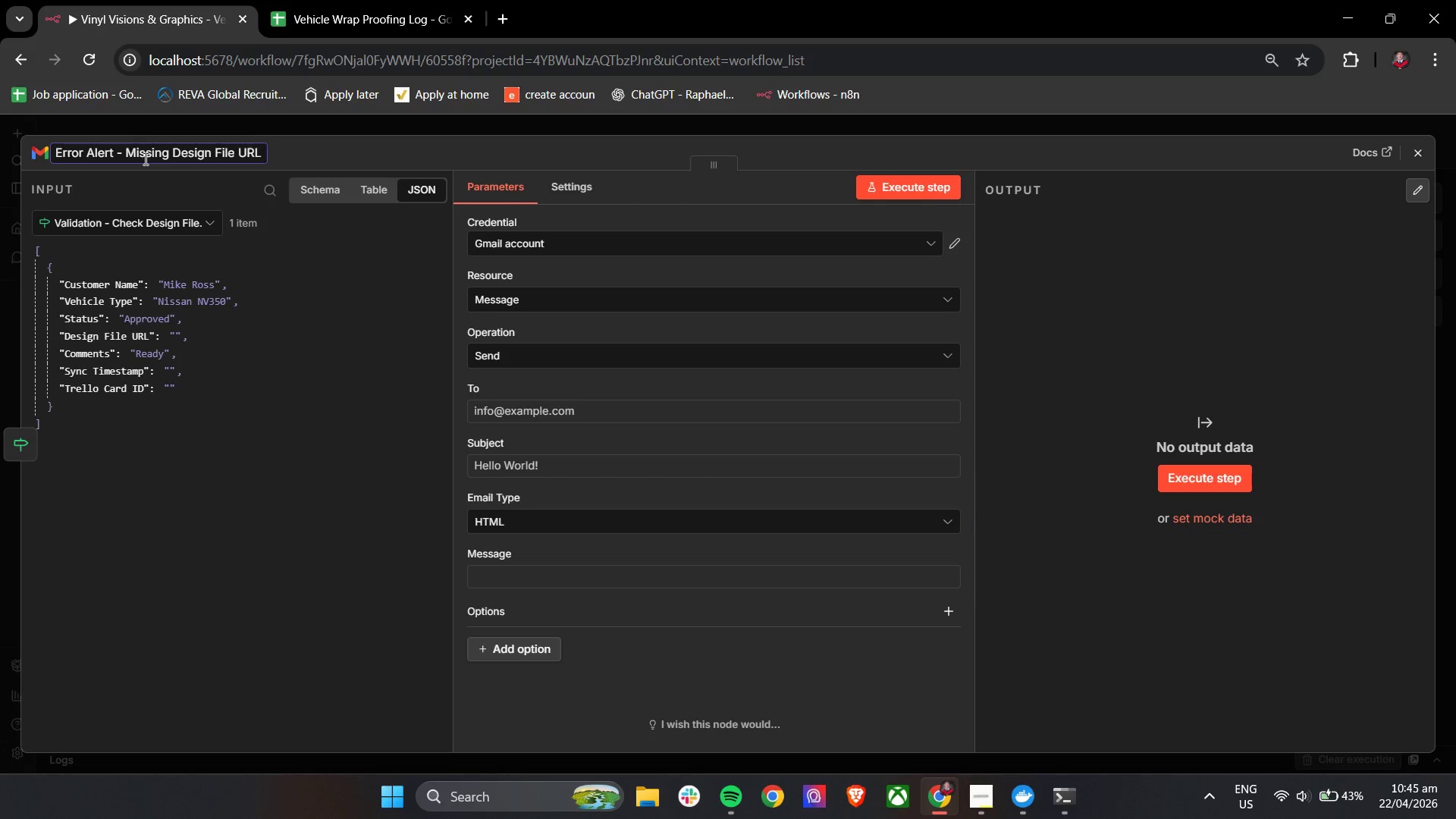 
left_click([538, 383])
 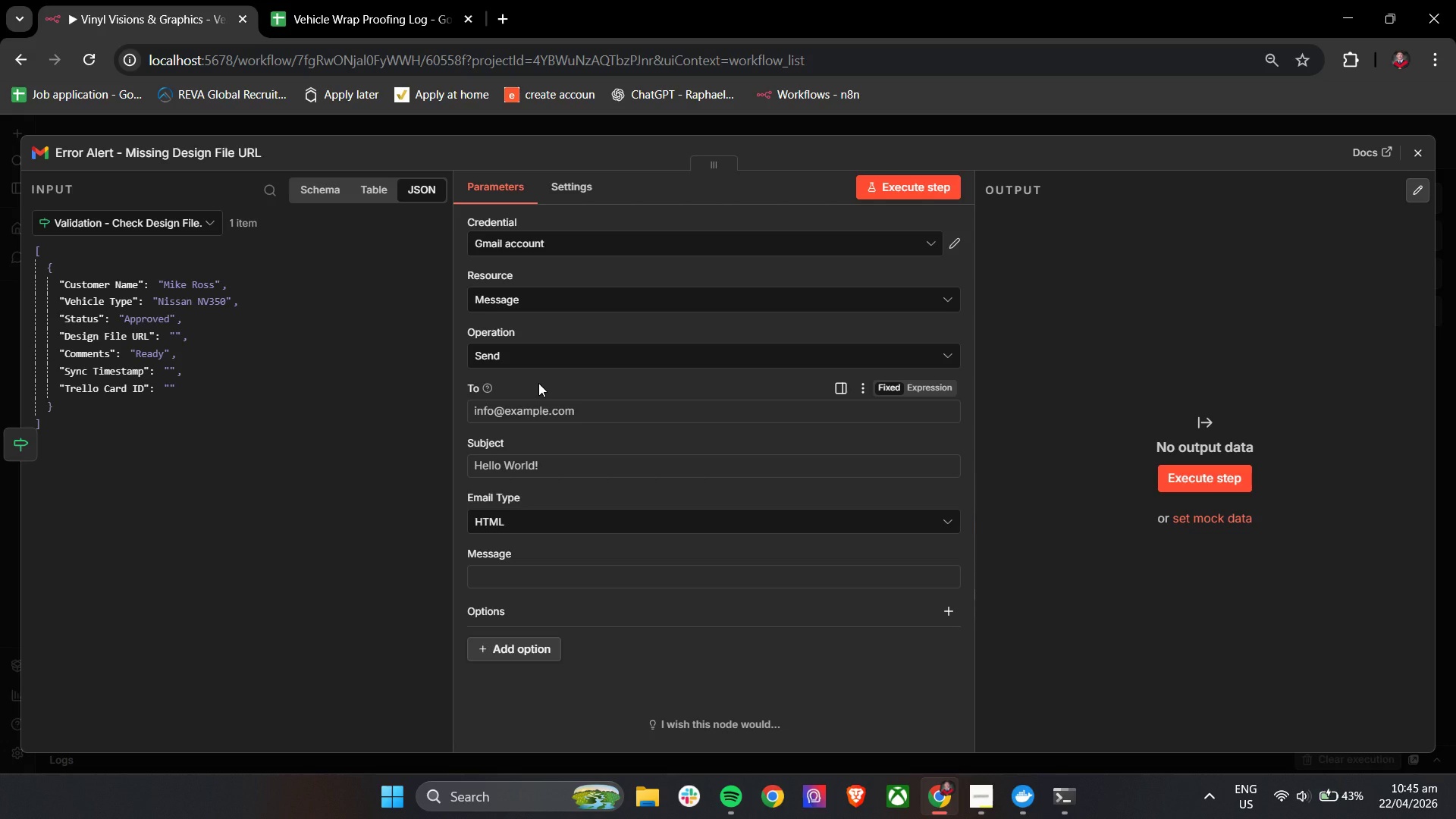 
wait(17.92)
 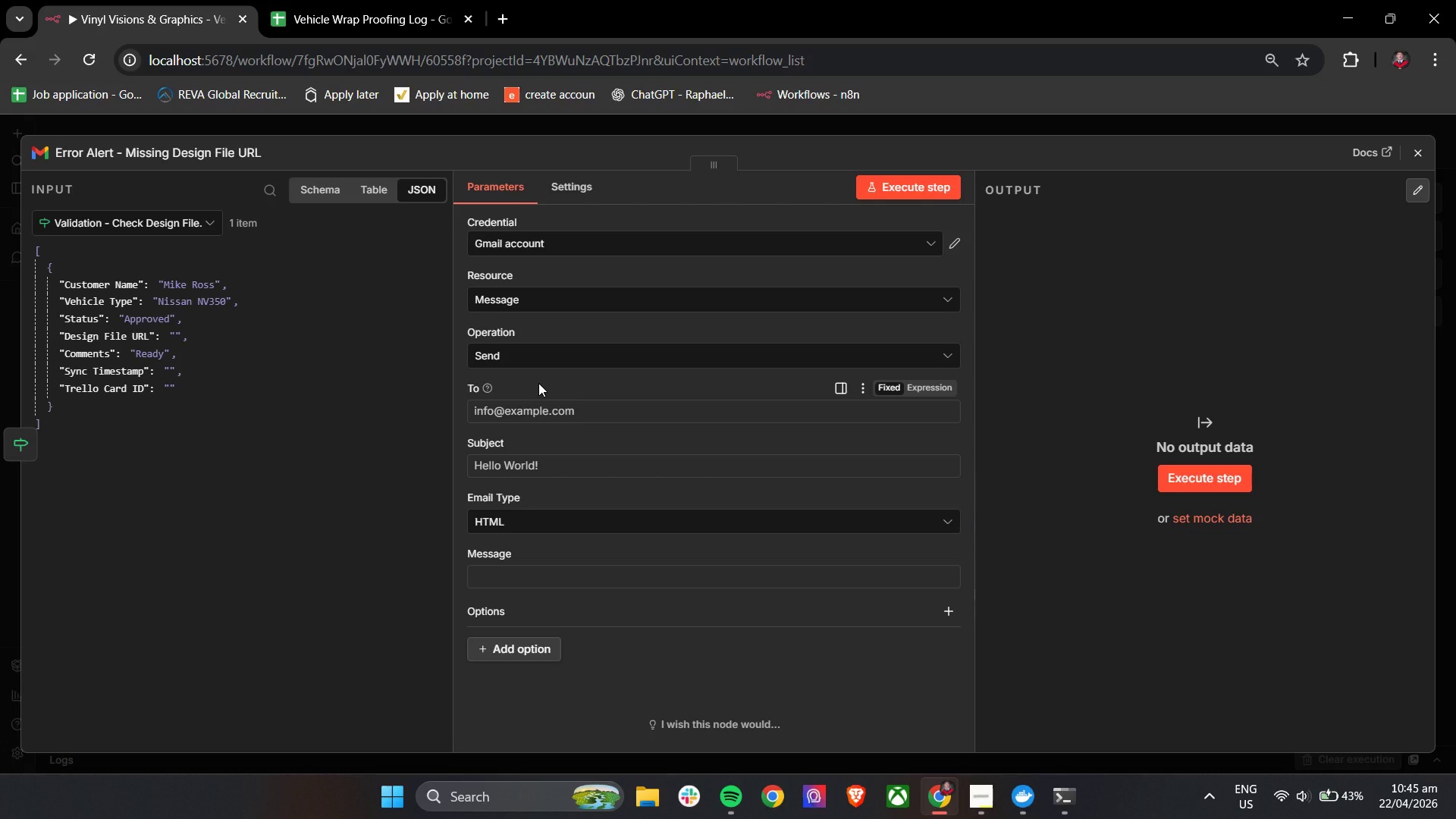 
left_click([542, 421])
 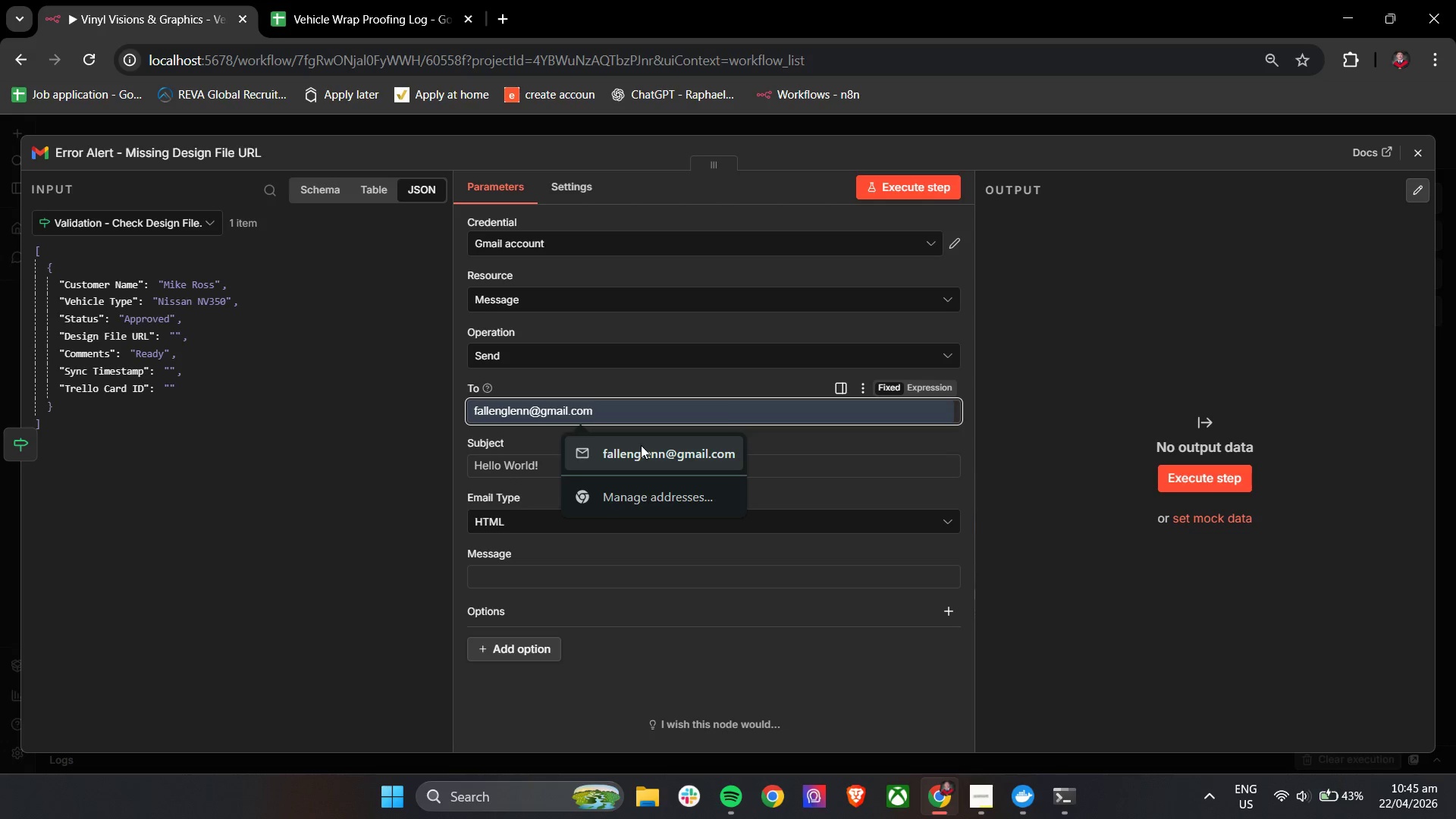 
double_click([548, 464])
 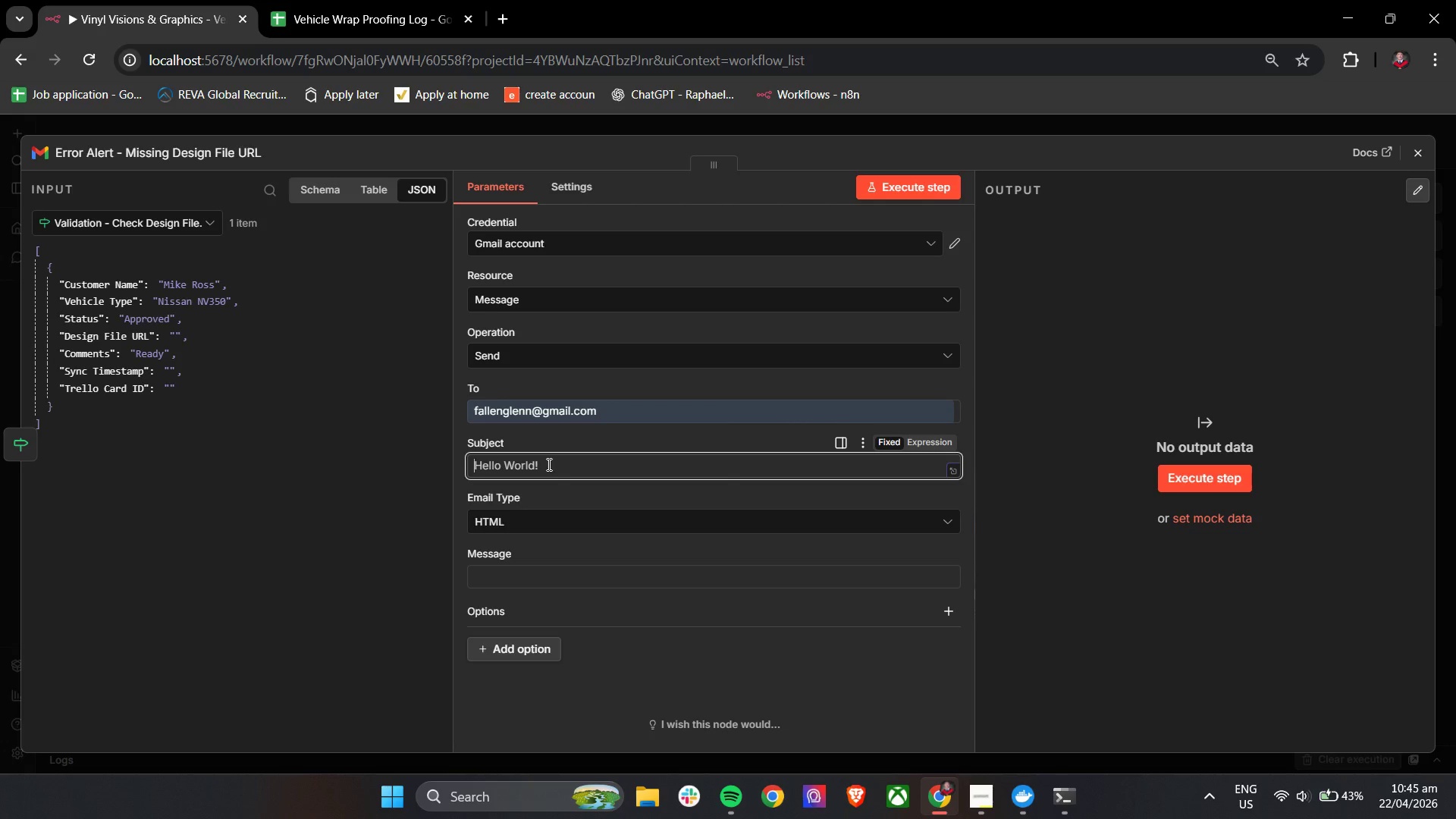 
hold_key(key=ShiftLeft, duration=0.61)
 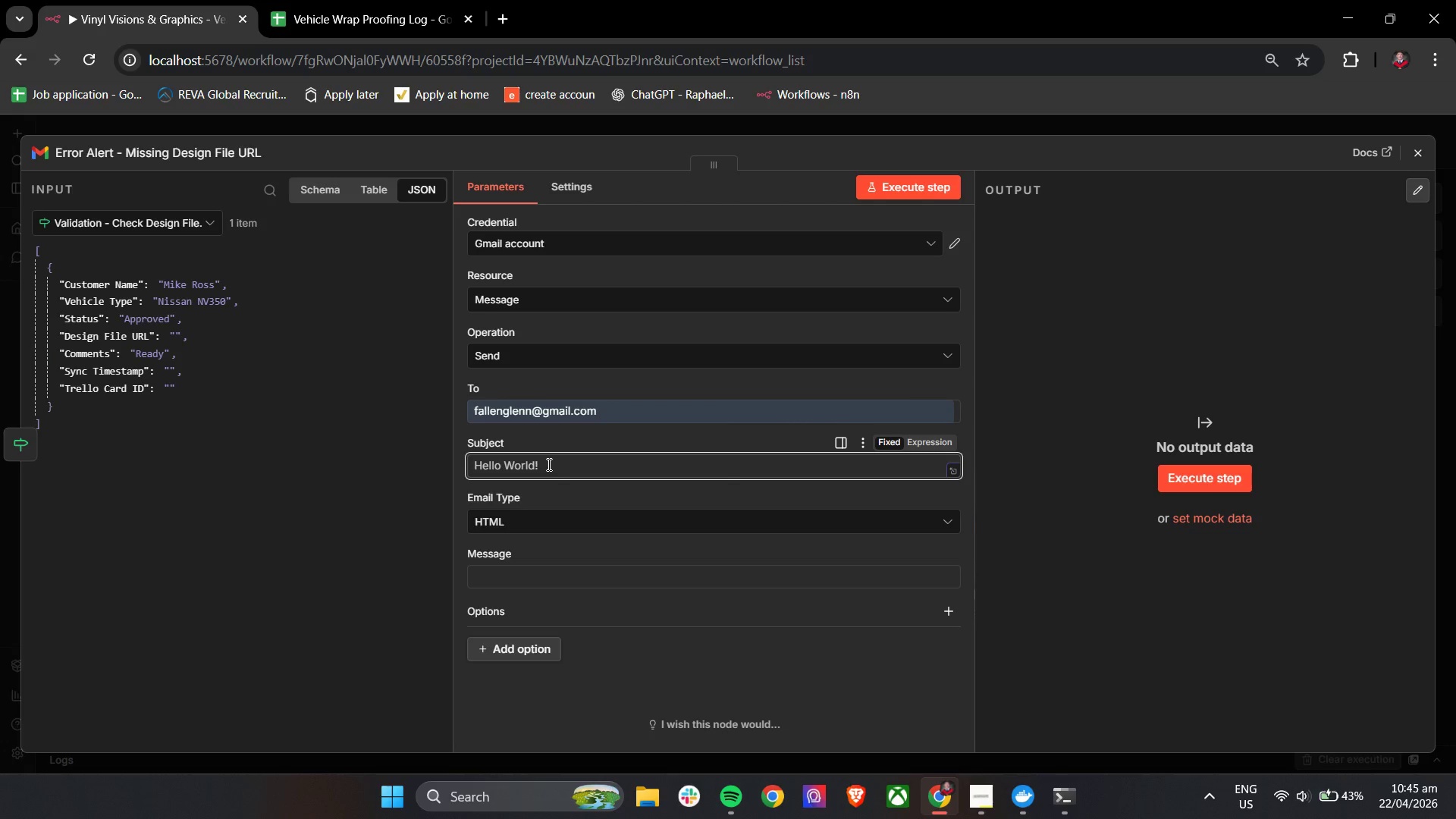 
type([Act)
key(Backspace)
key(Backspace)
type(CTION REQUIRED])
key(Tab)
 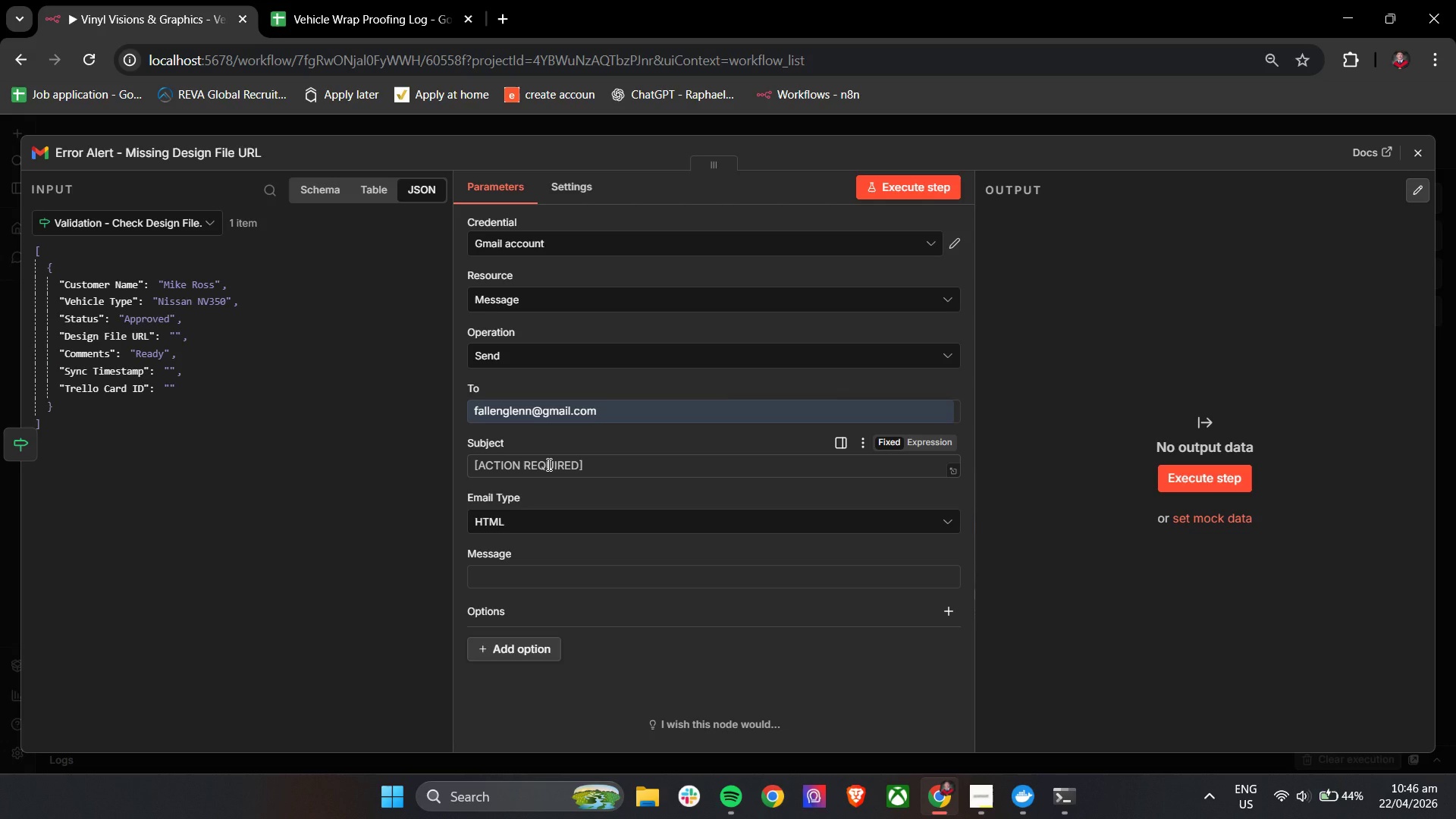 
left_click([601, 466])
 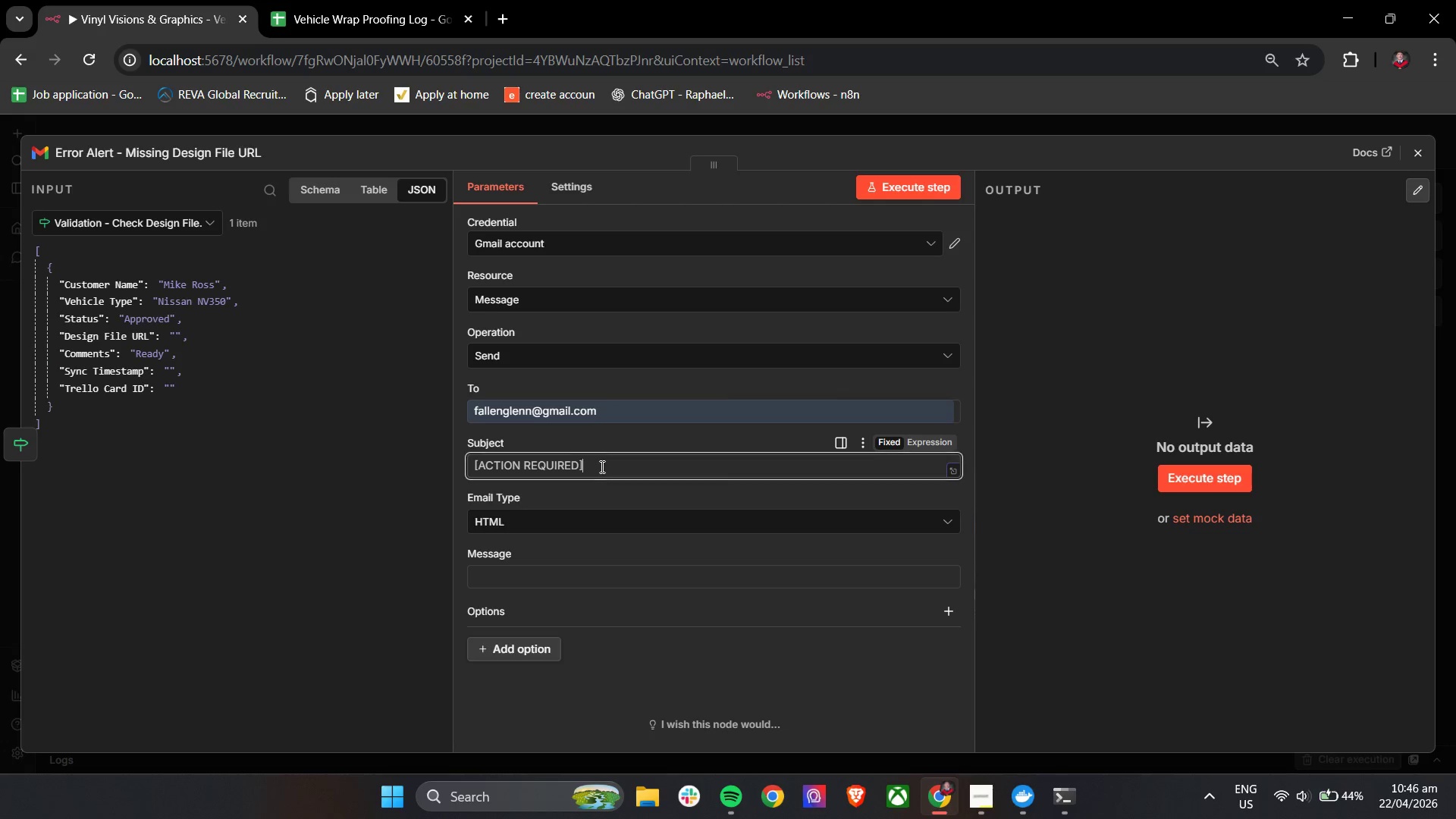 
type( Missig)
key(Backspace)
type(ng )
 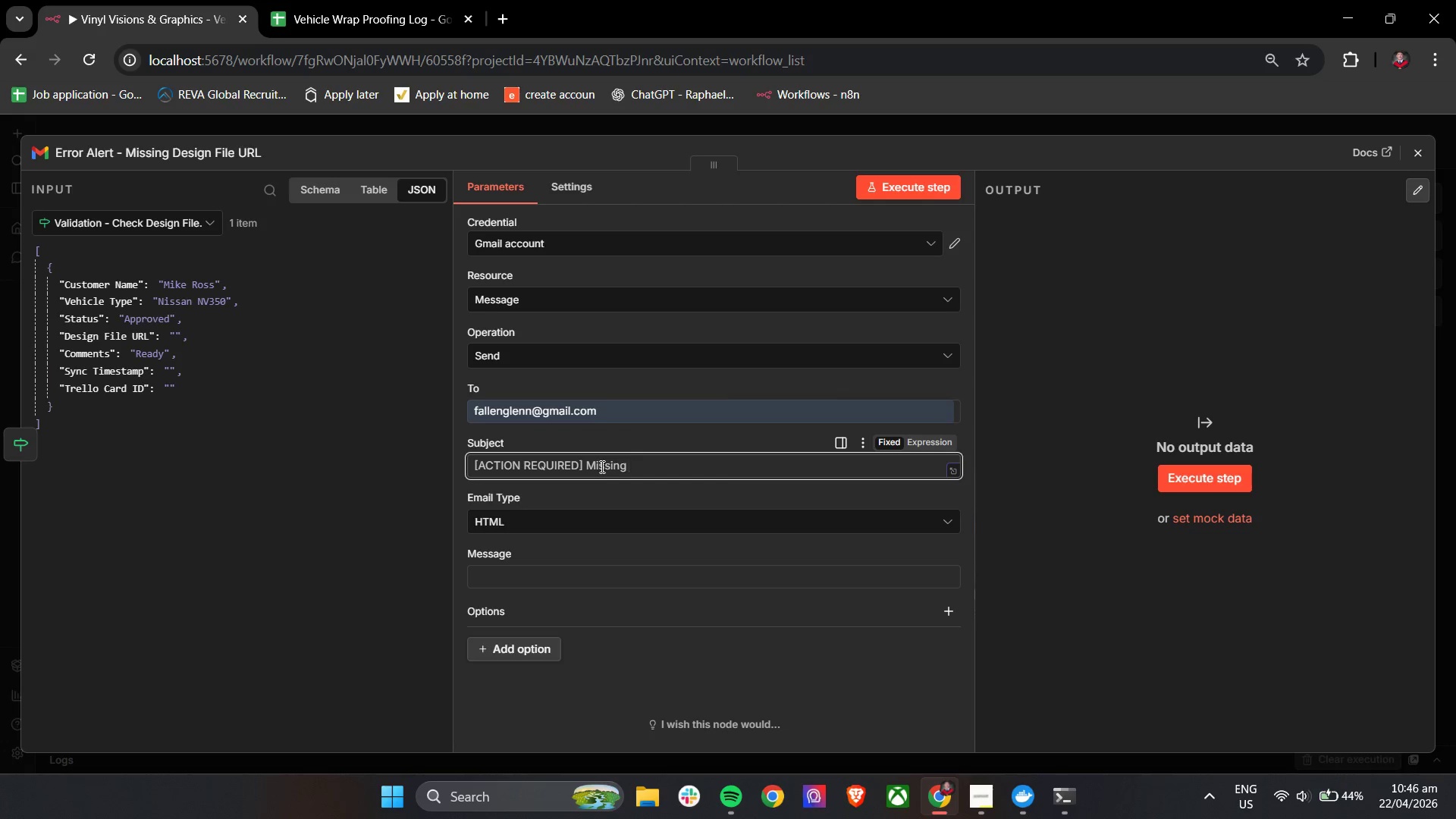 
type(Design File URL - {{ $)
 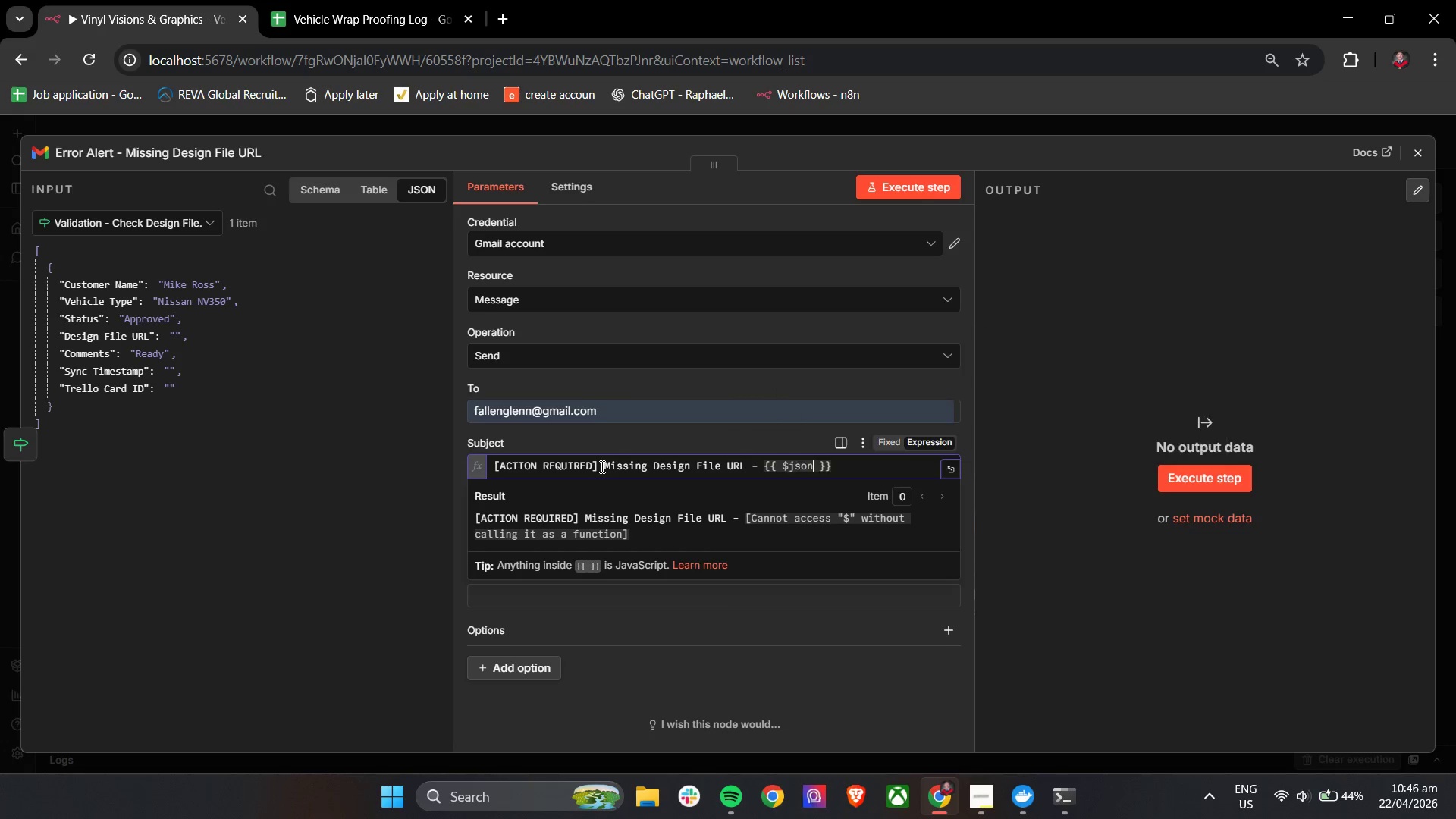 
 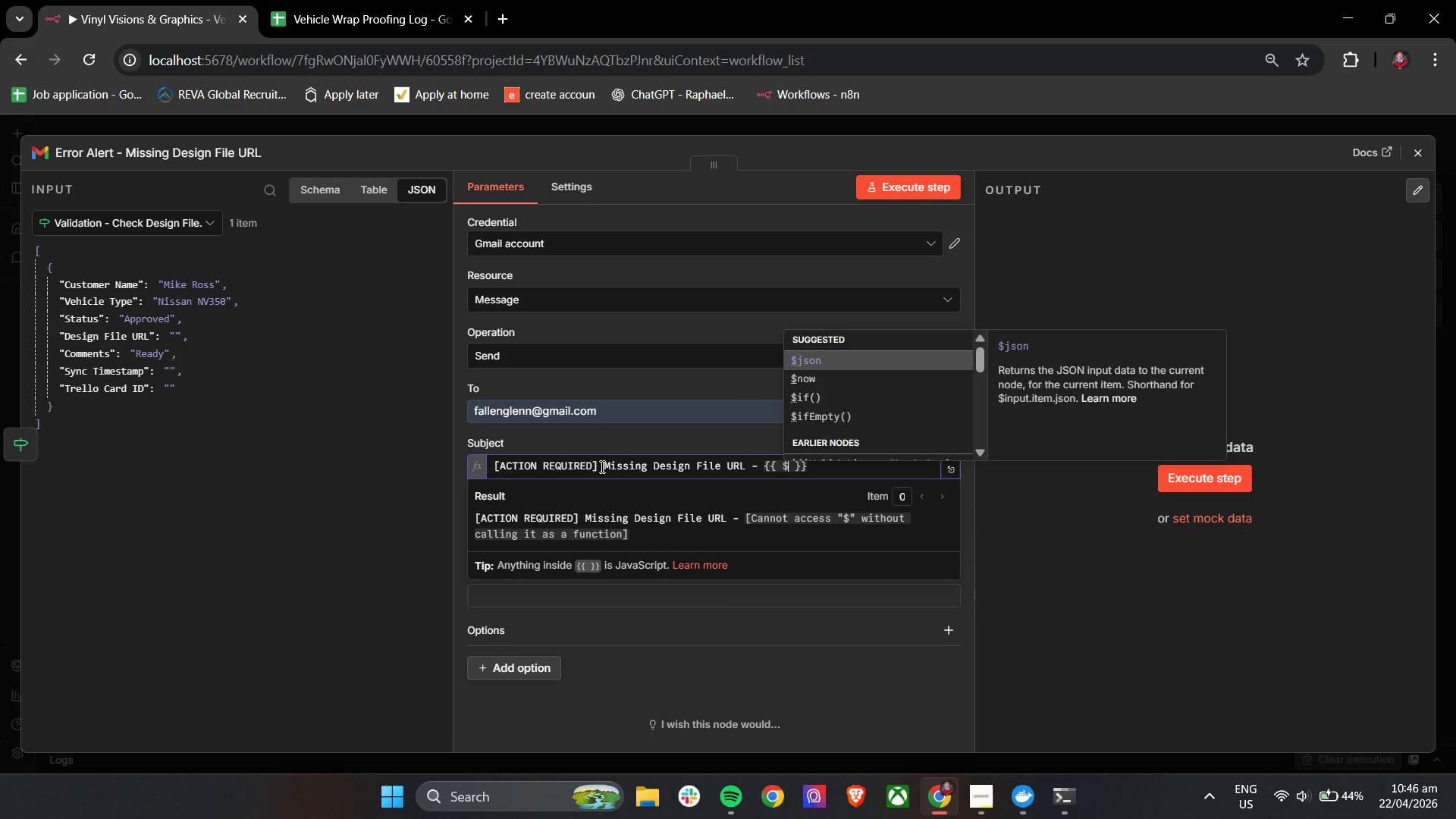 
key(Enter)
 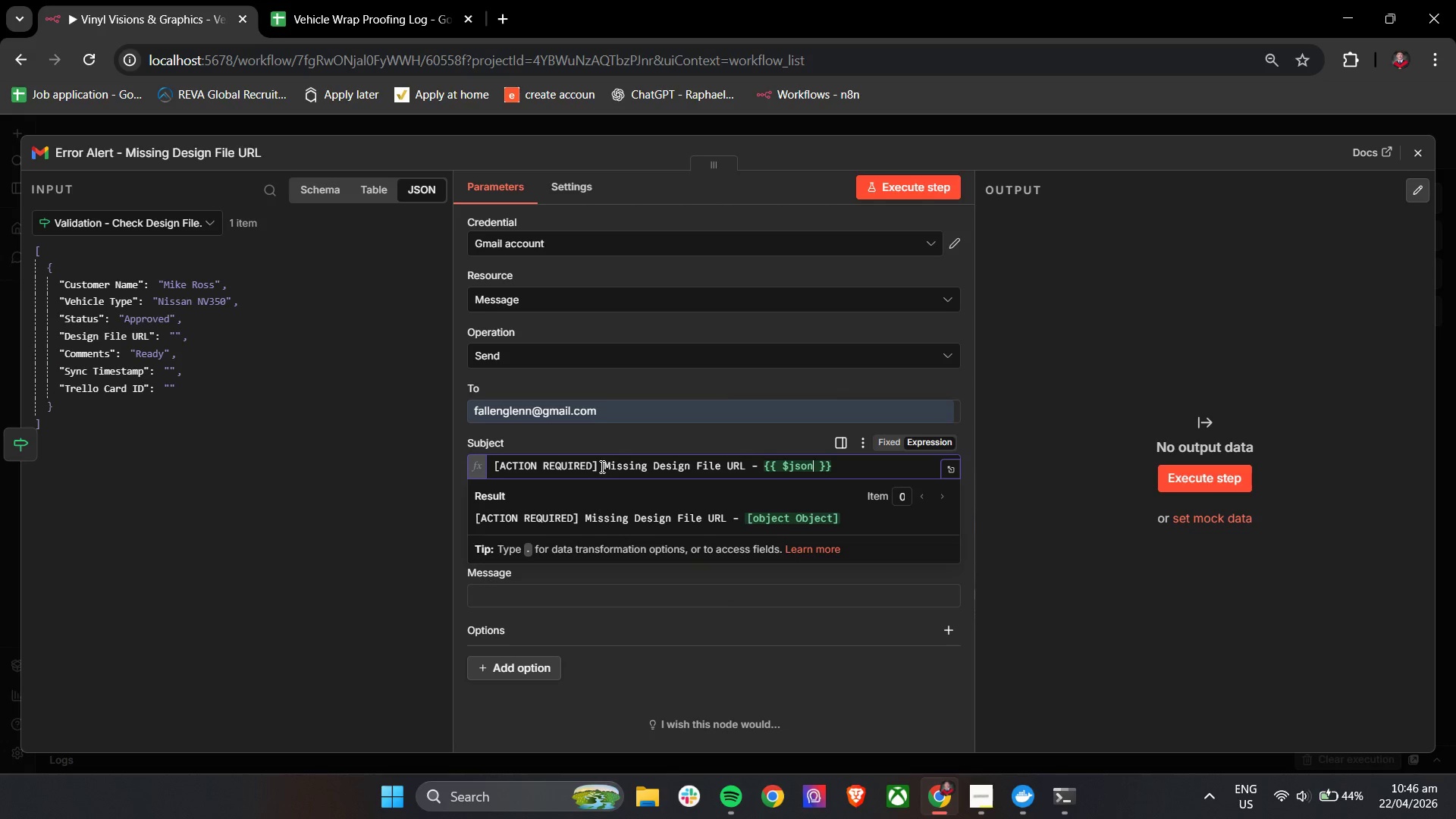 
key(BracketLeft)
 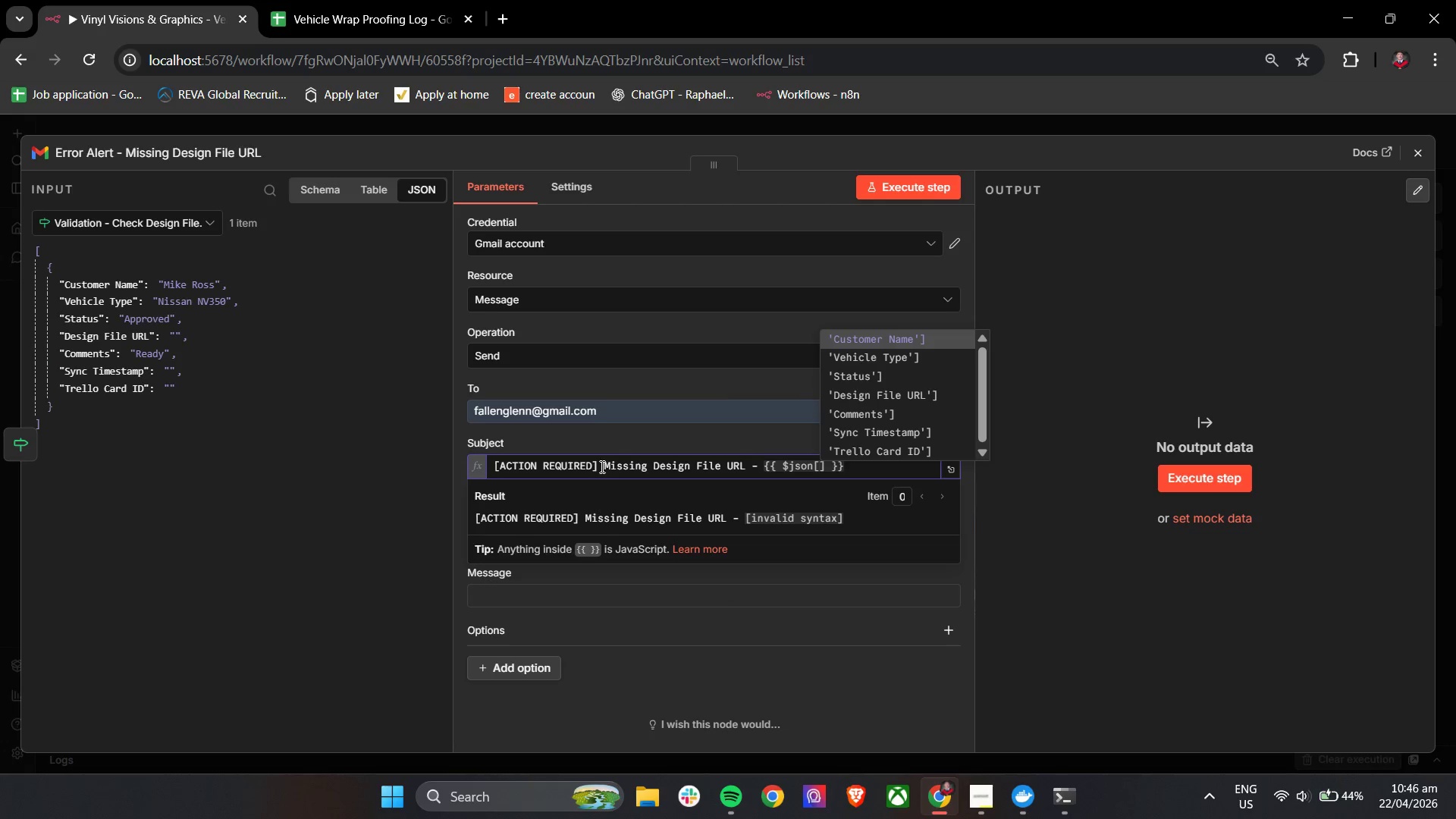 
key(Enter)
 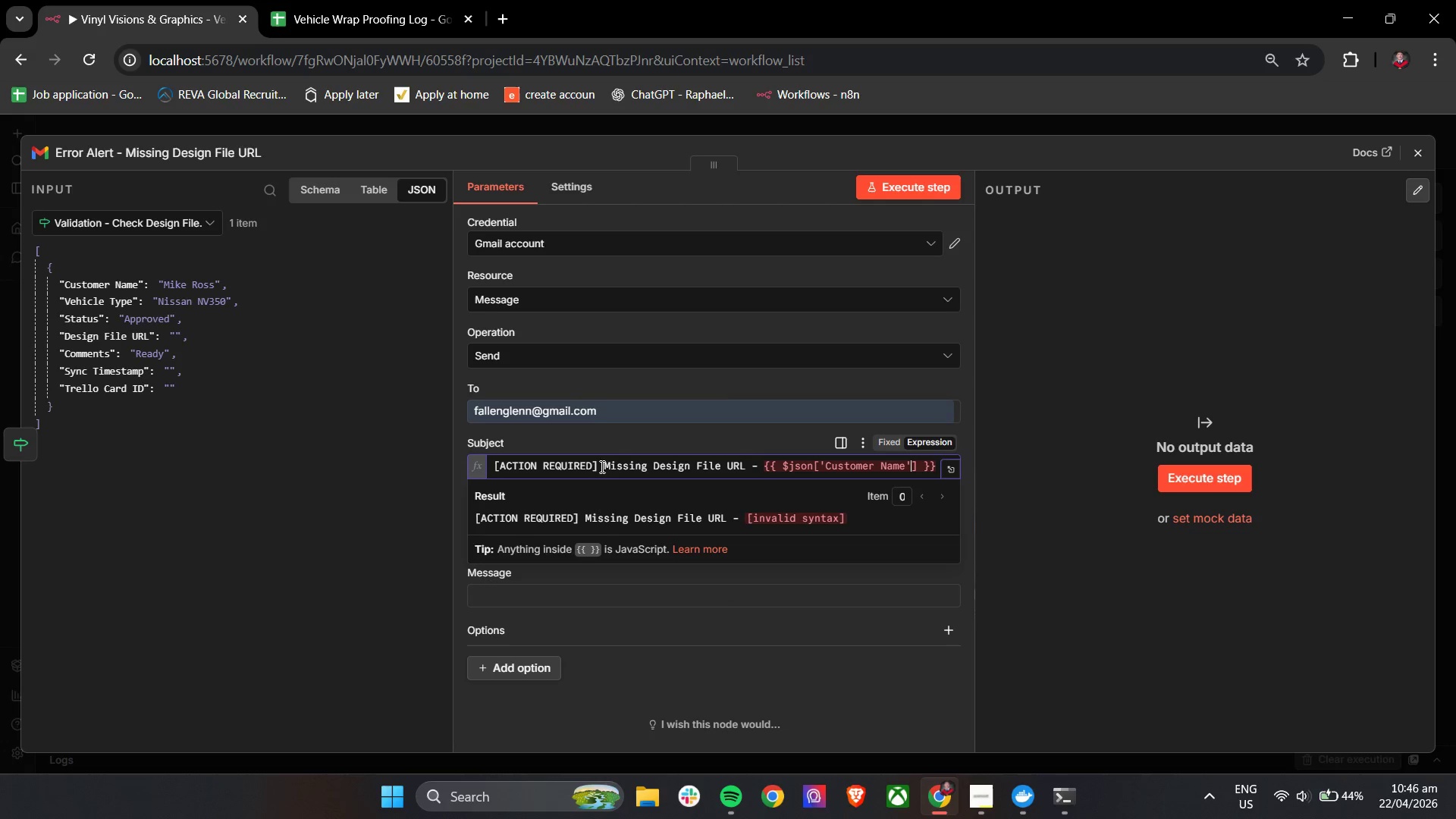 
key(Backspace)
 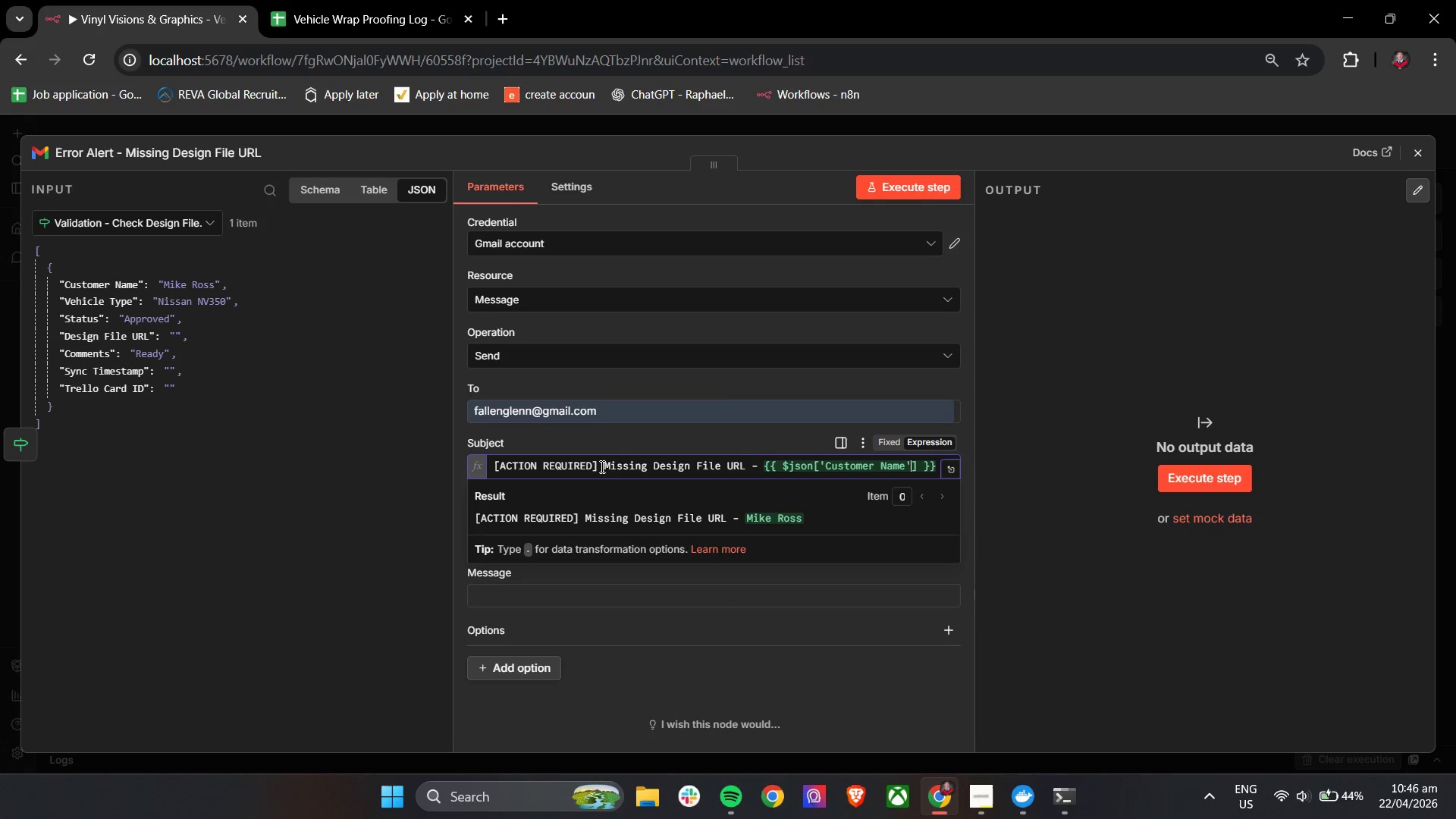 
key(ArrowDown)
 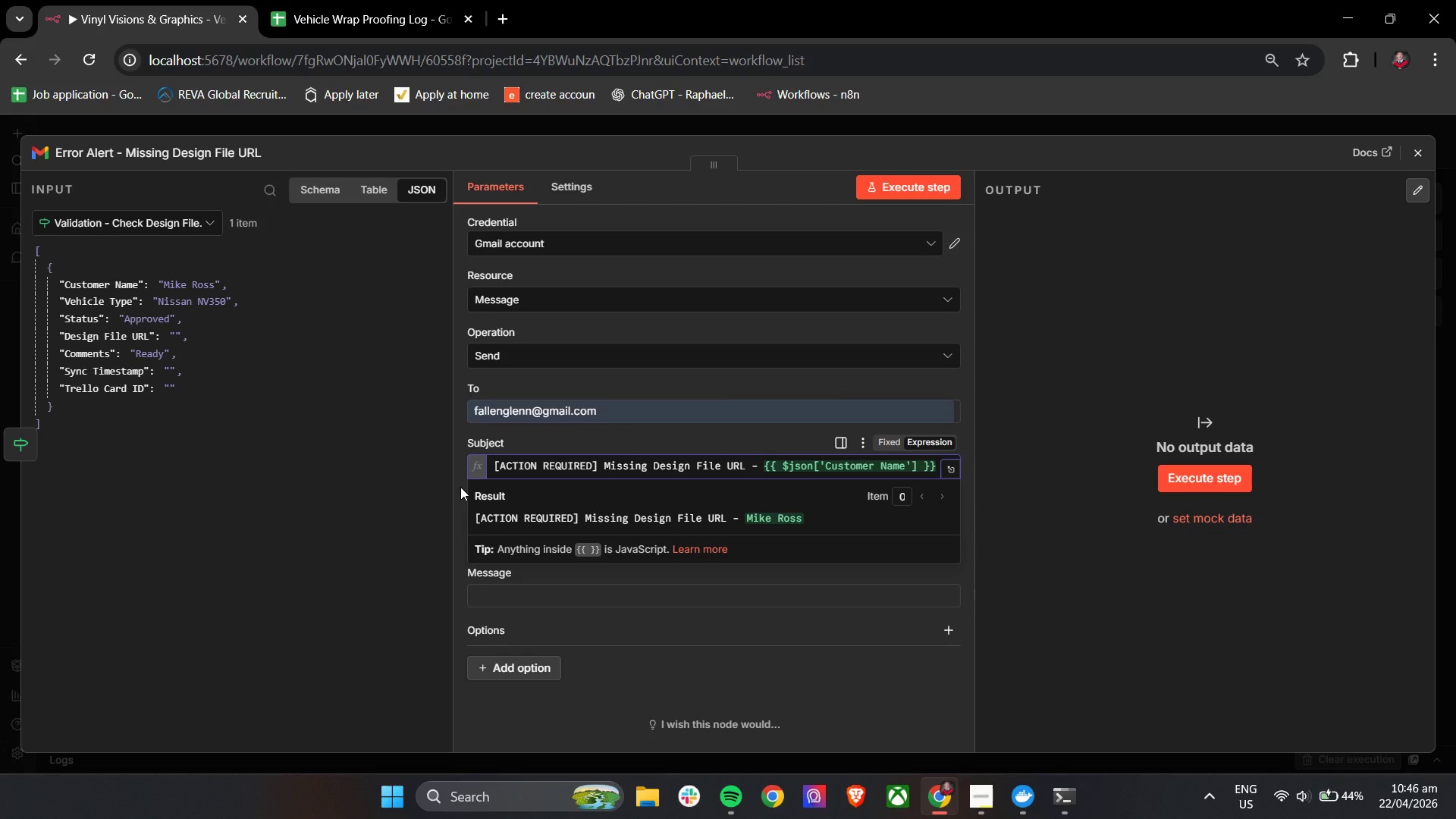 
left_click([457, 501])
 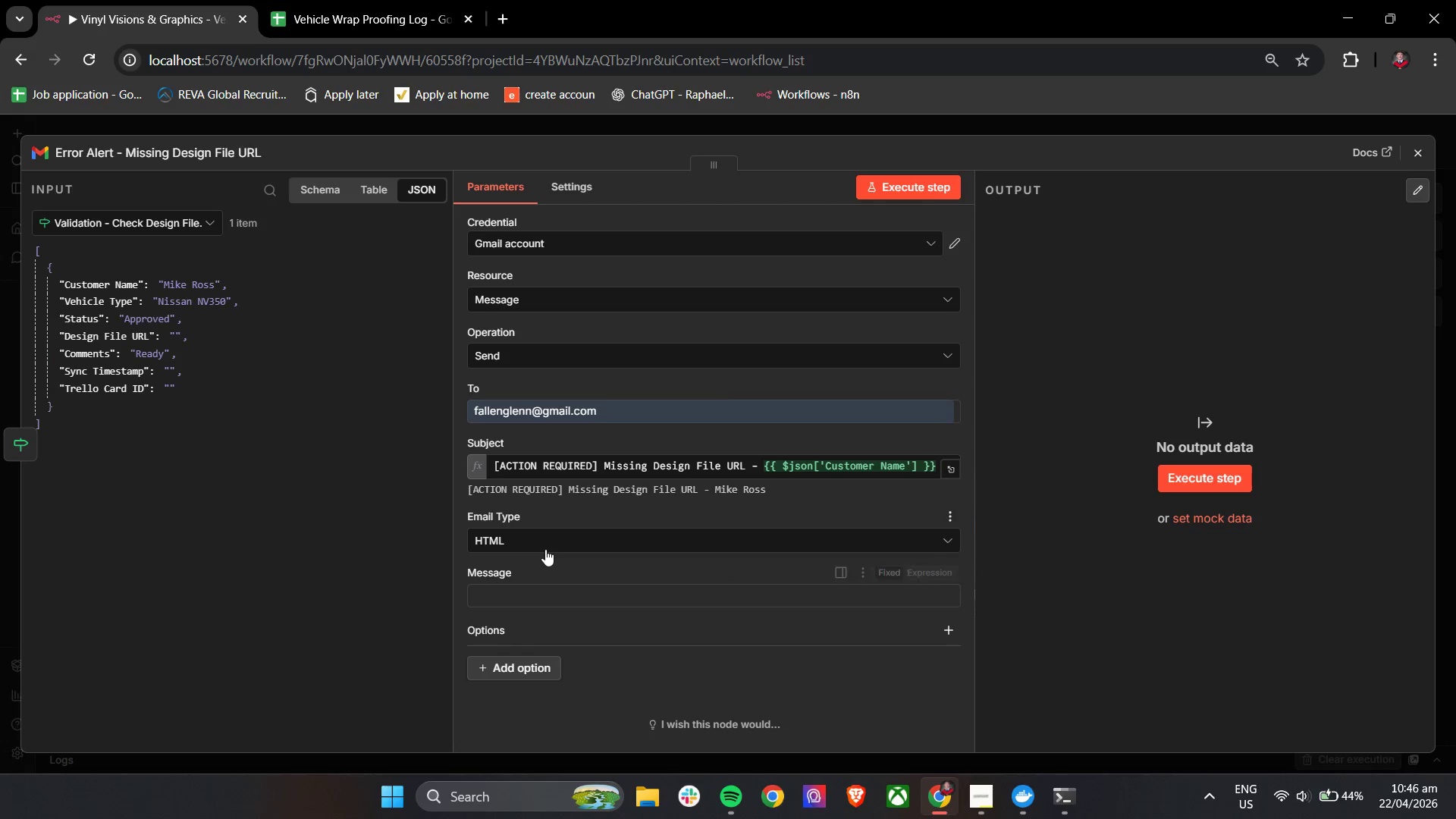 
left_click([528, 613])
 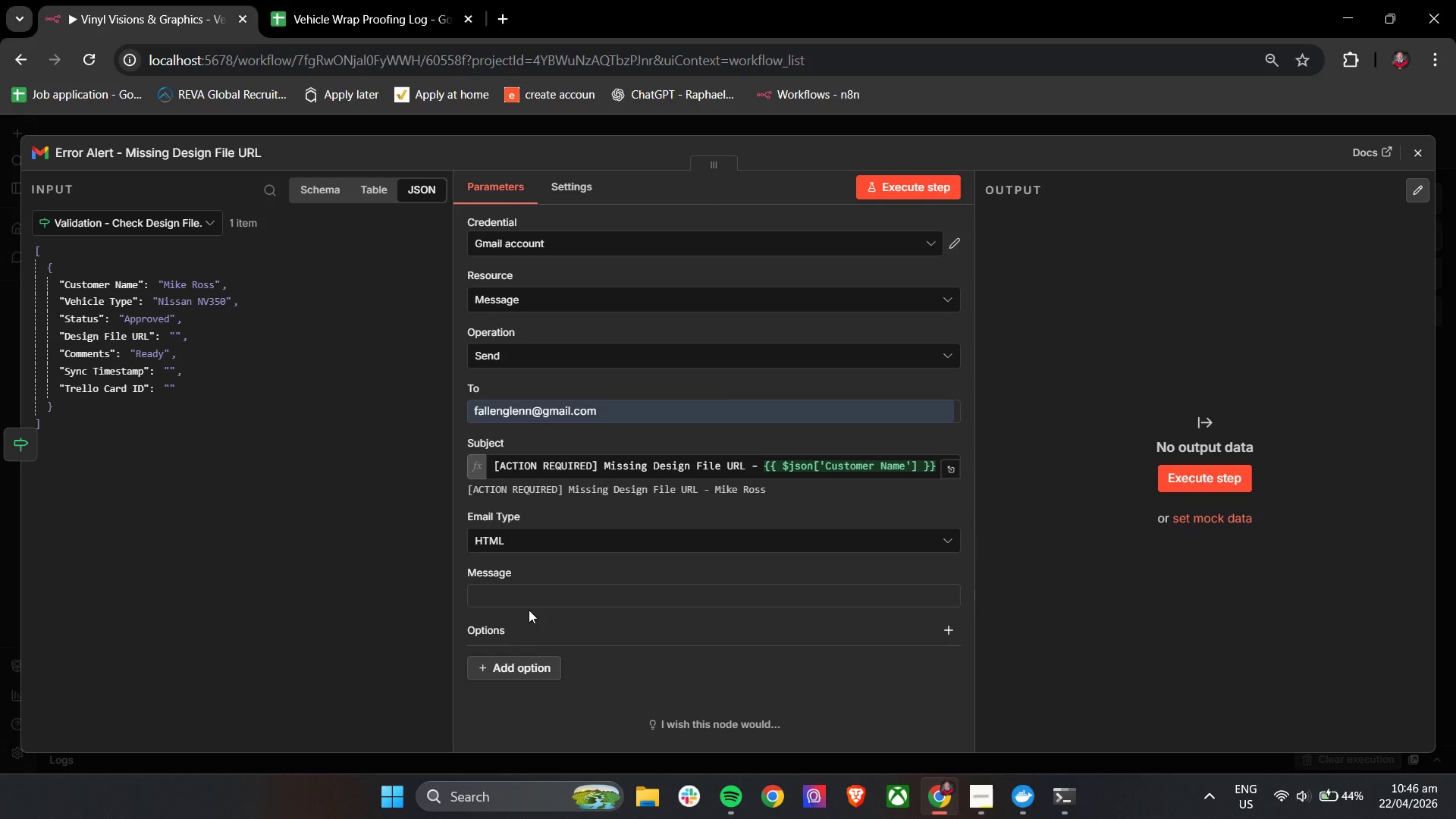 
left_click([533, 598])
 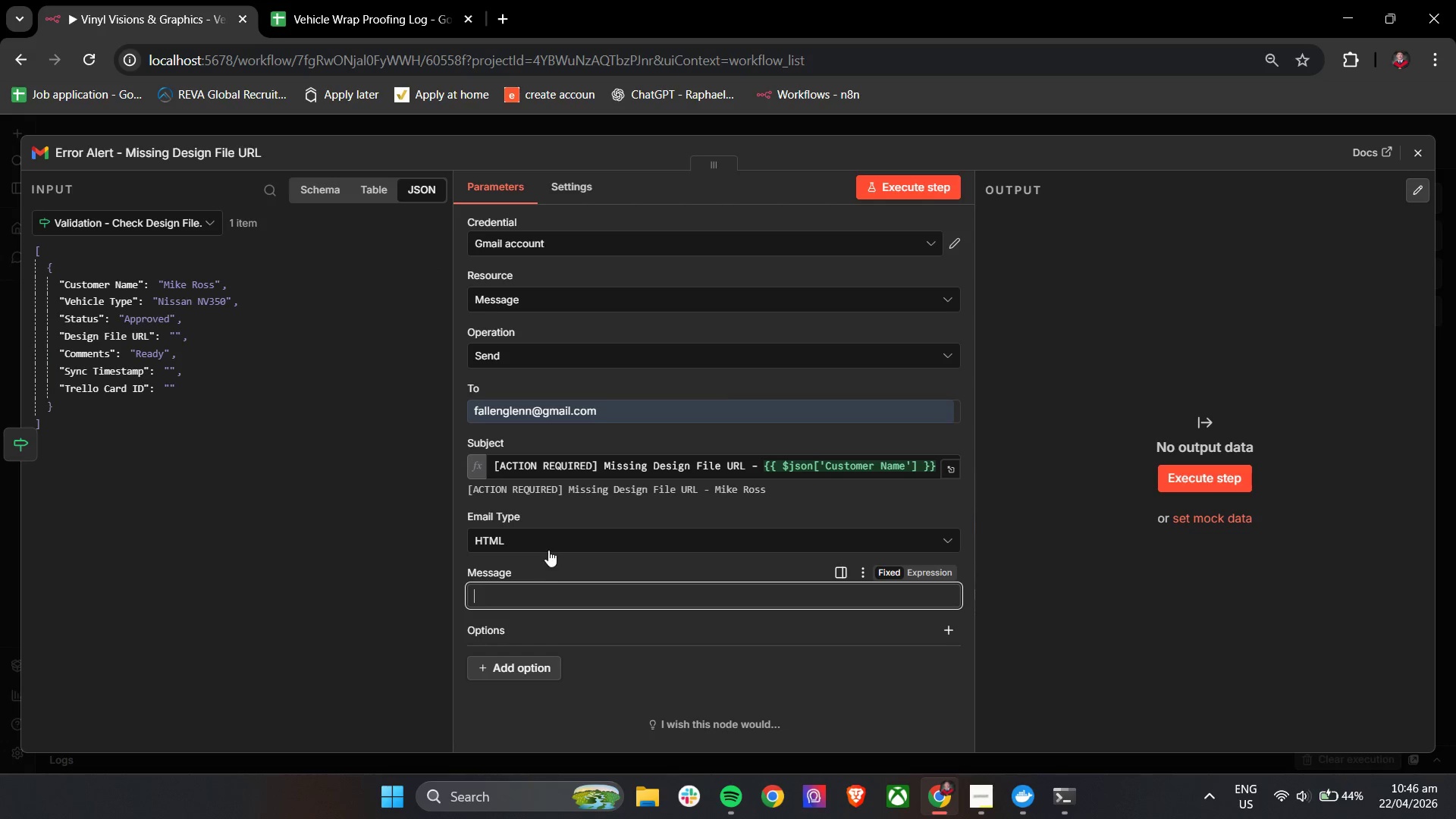 
double_click([550, 546])
 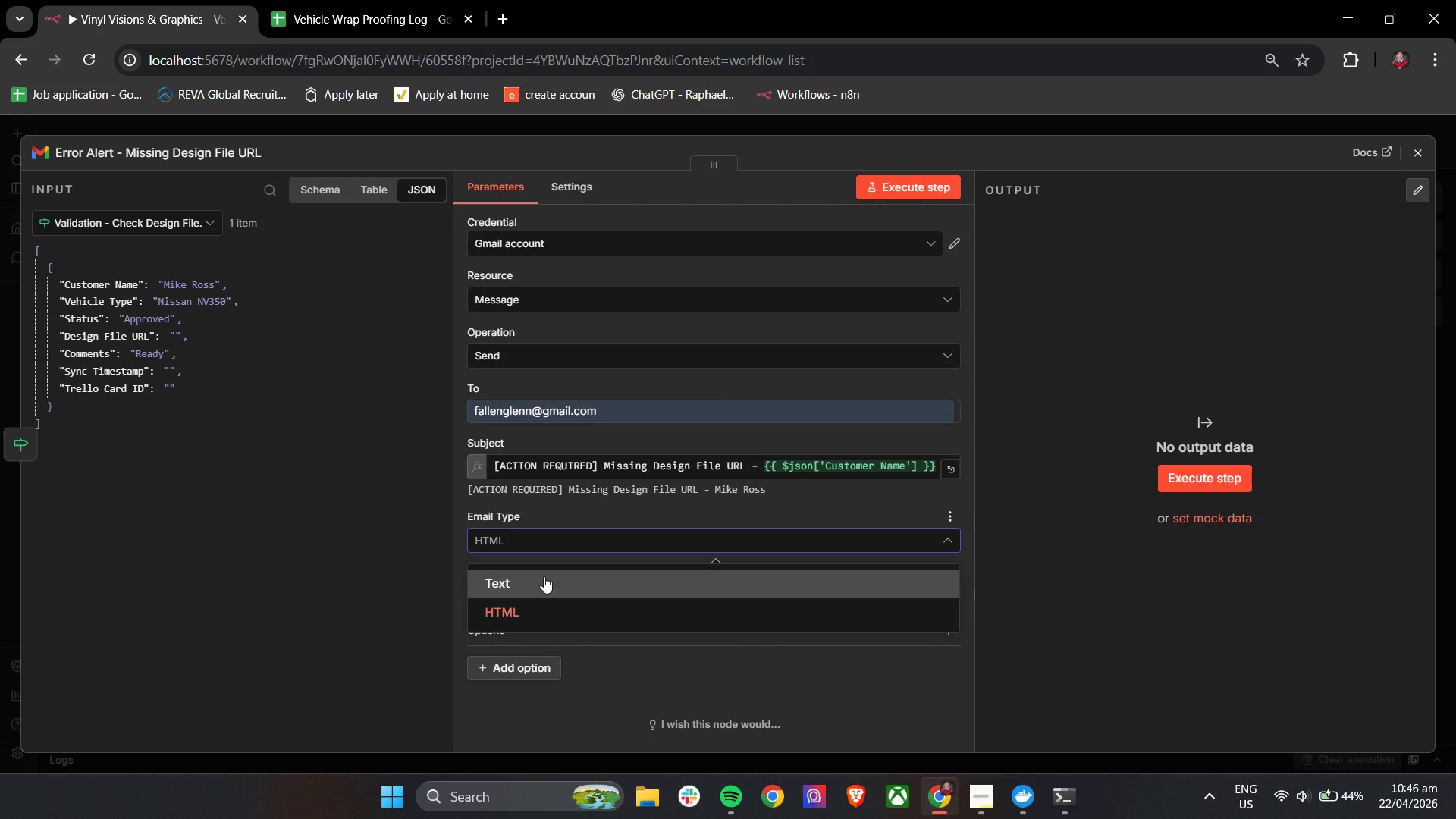 
left_click([544, 576])
 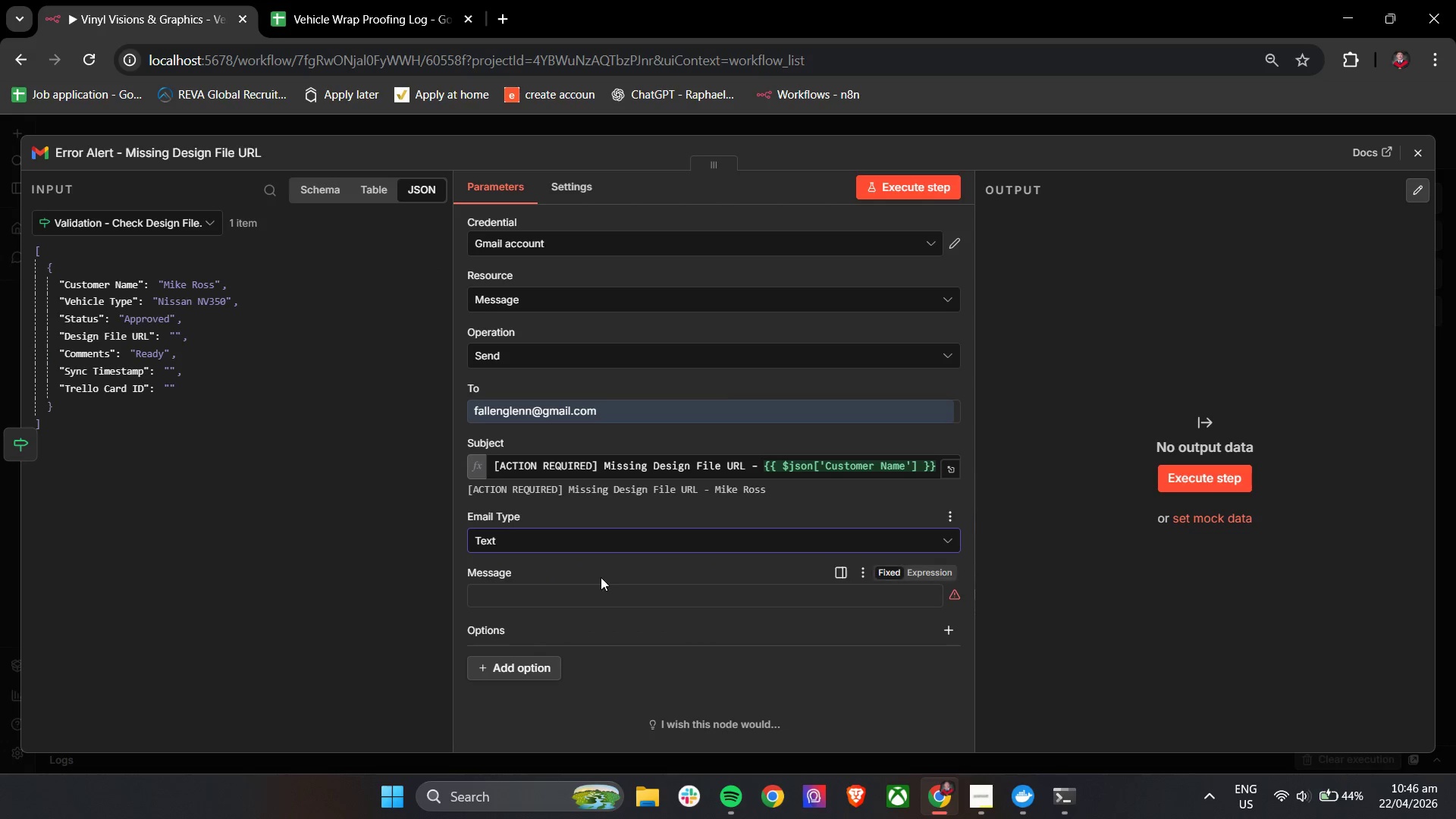 
left_click([613, 568])
 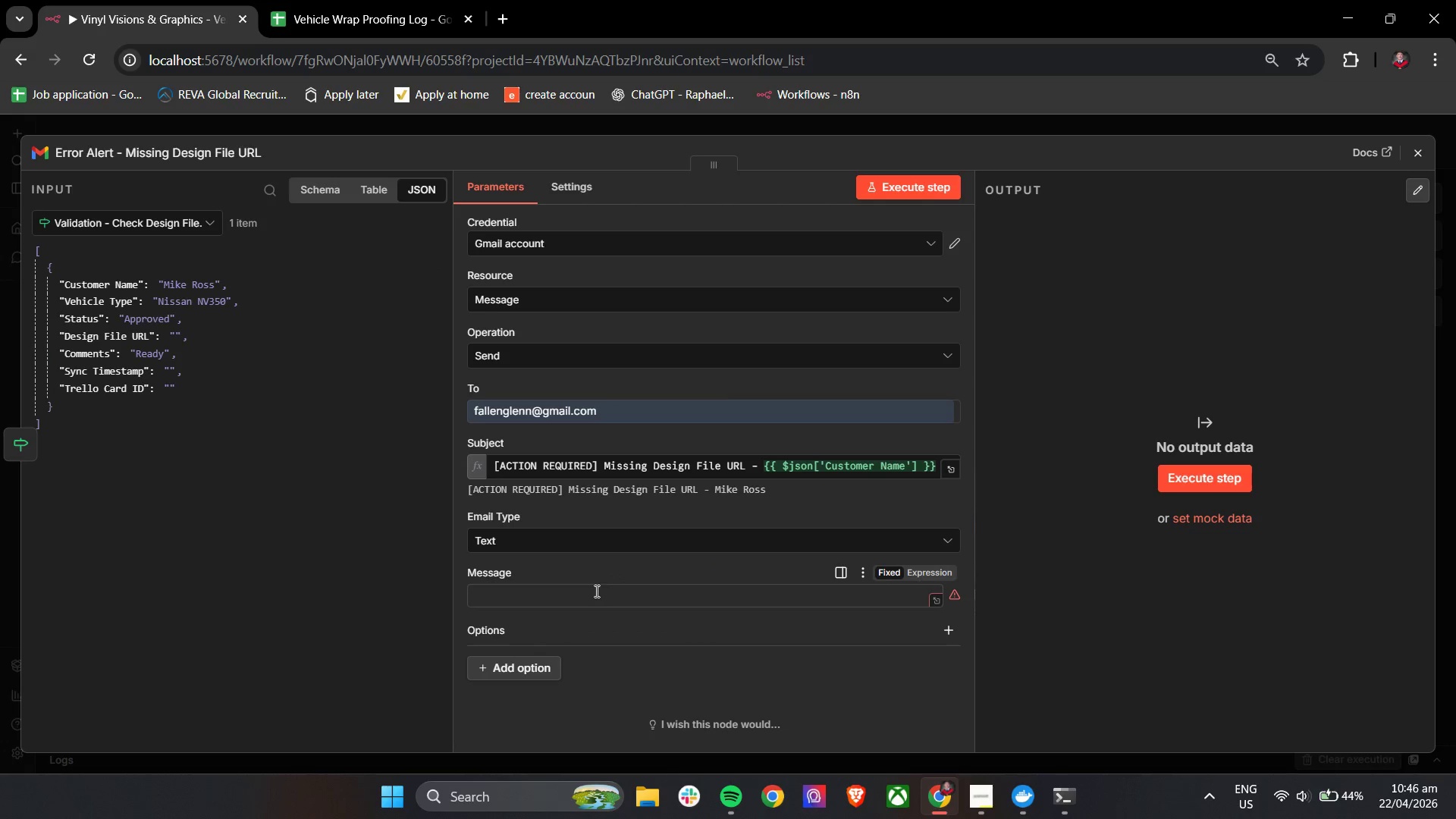 
left_click([595, 591])
 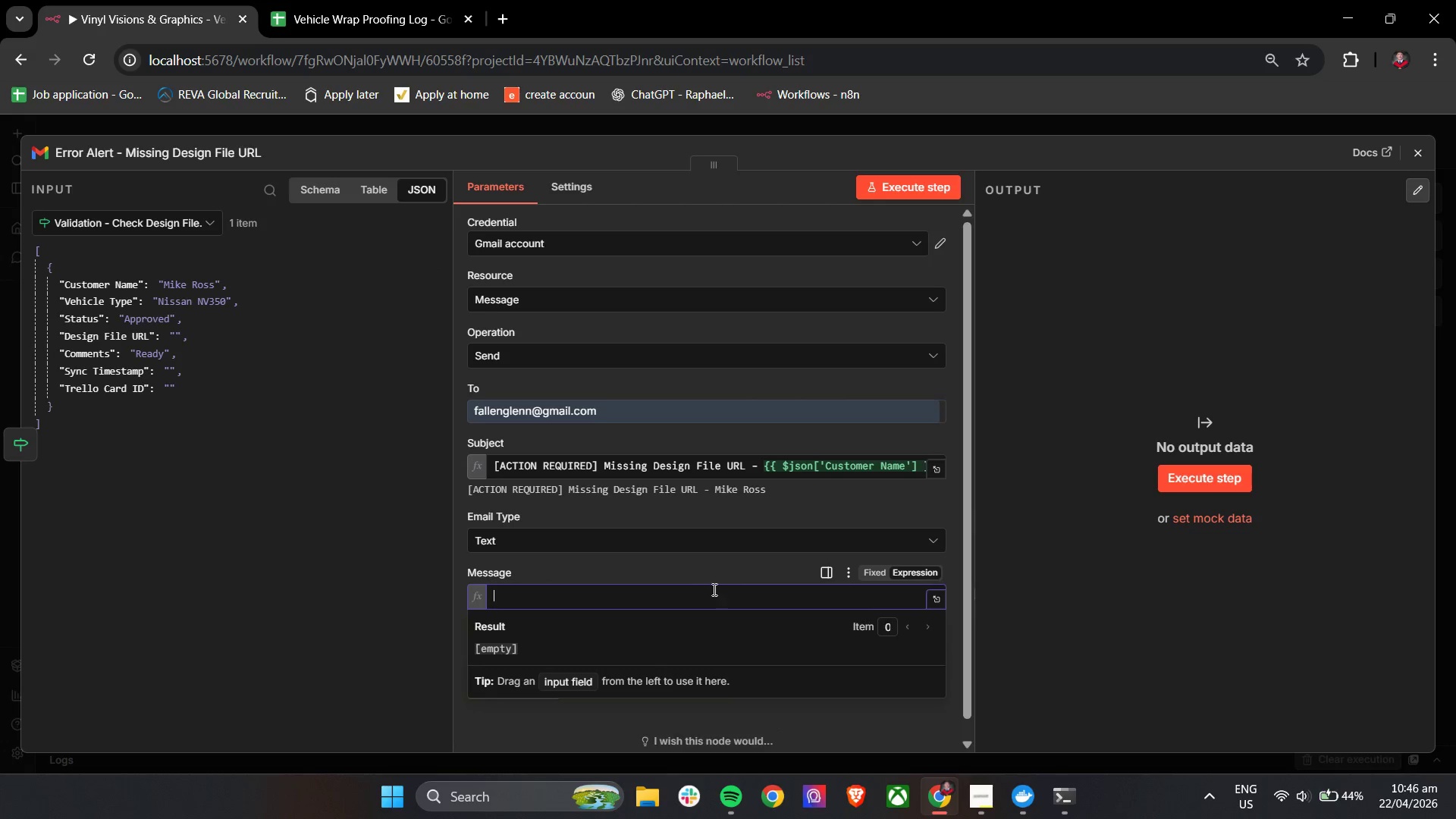 
left_click([692, 601])
 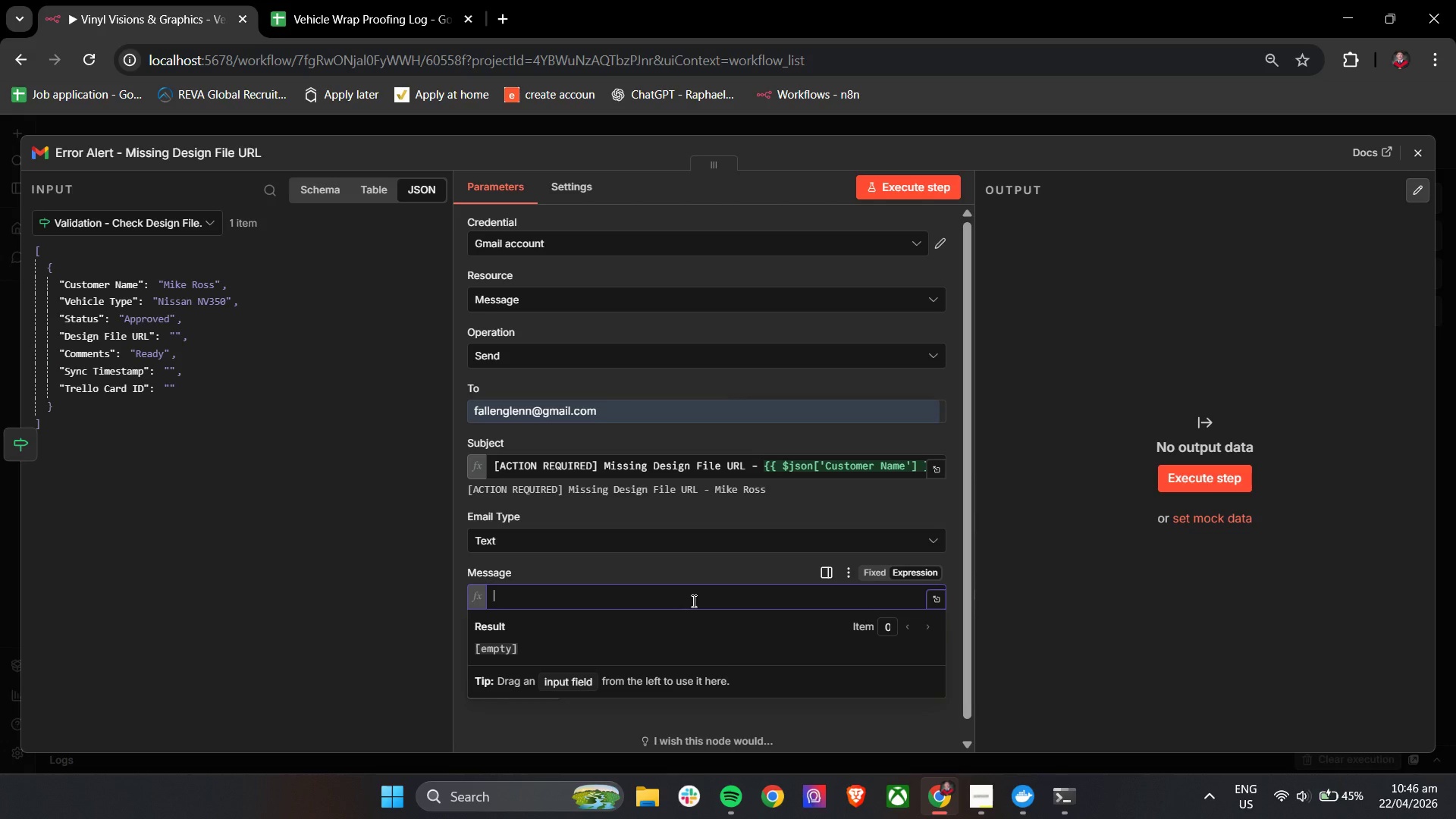 
wait(18.41)
 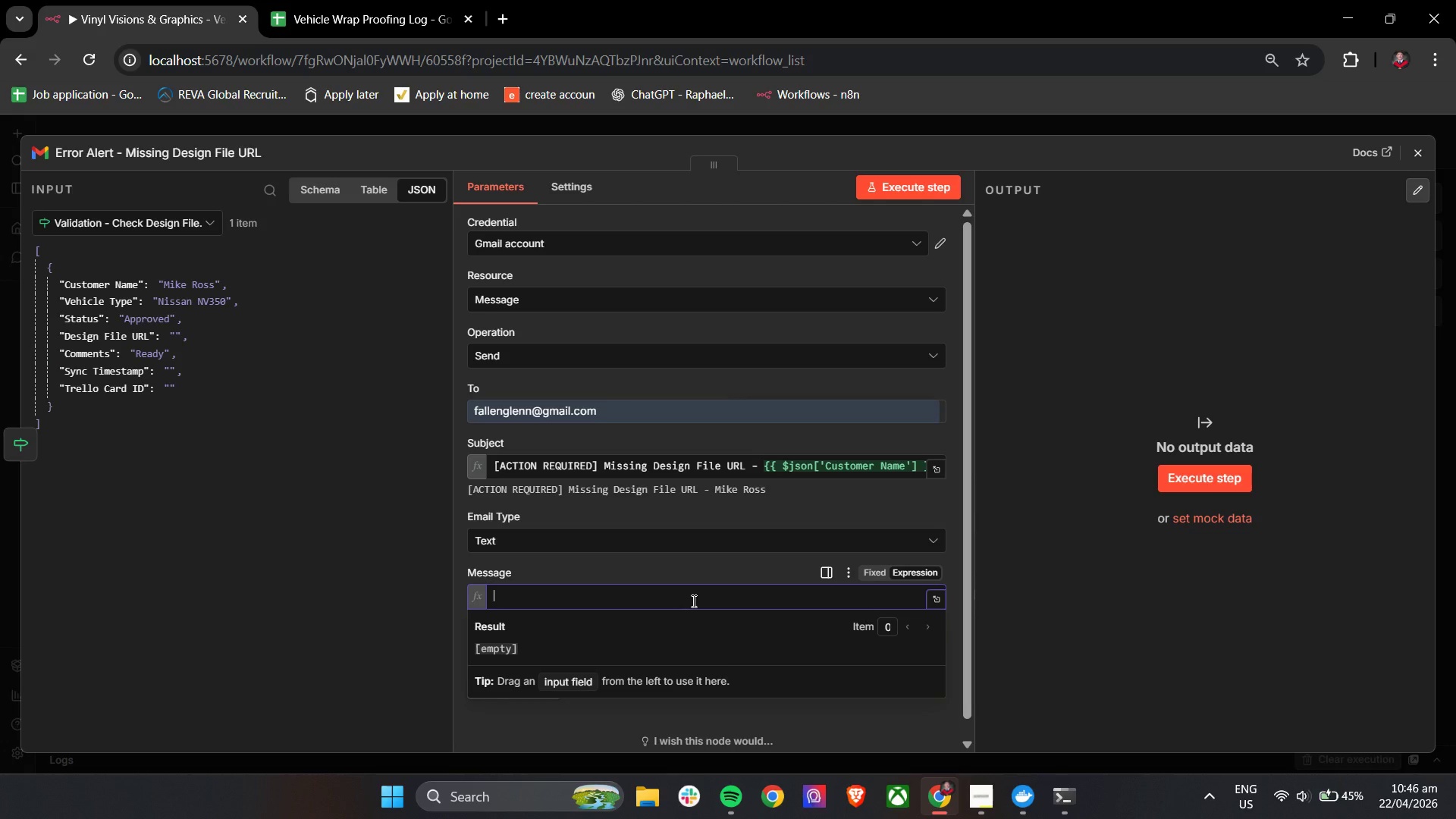 
scroll: coordinate [661, 560], scroll_direction: down, amount: 3.0
 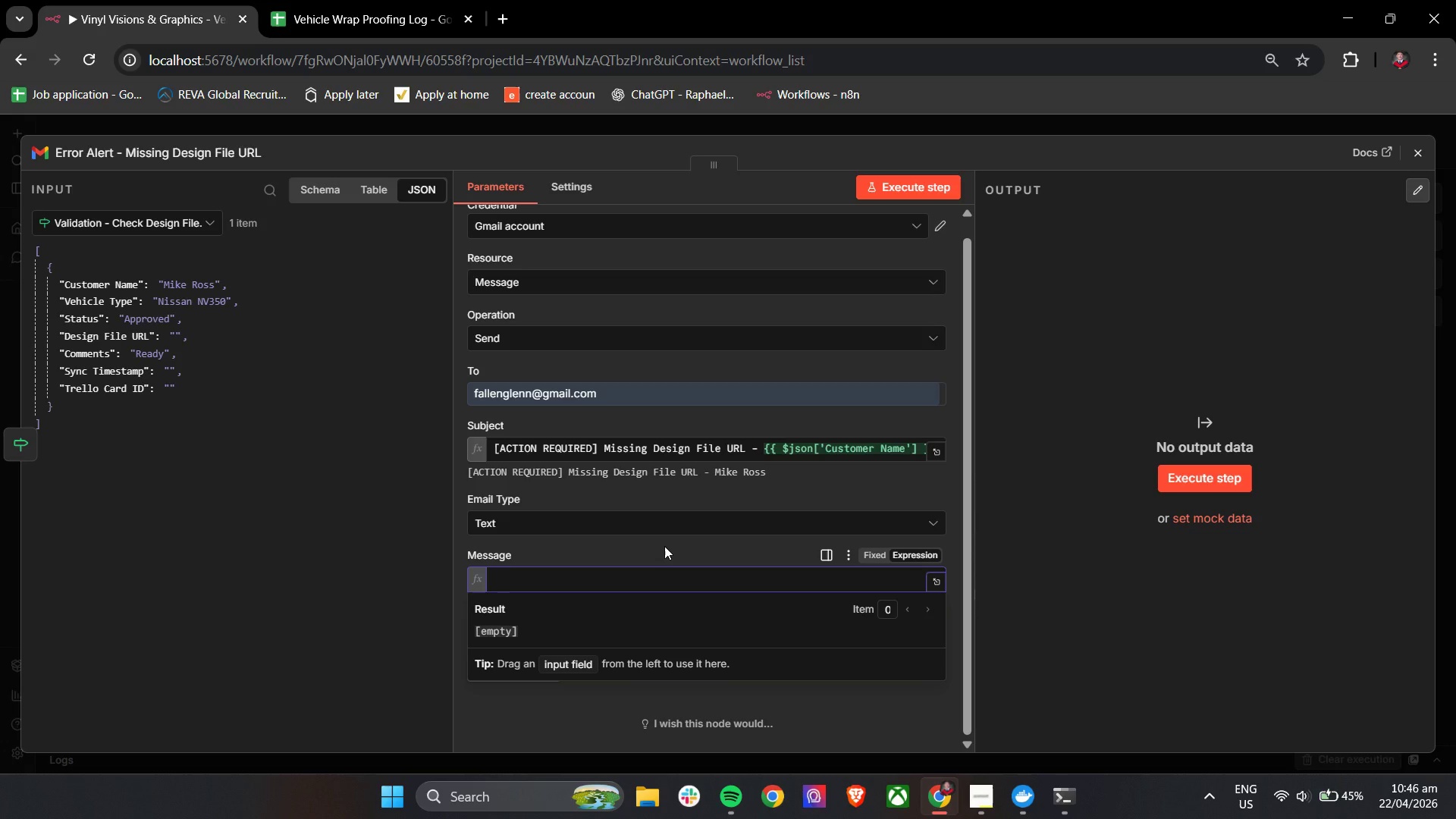 
type(Hello,)
 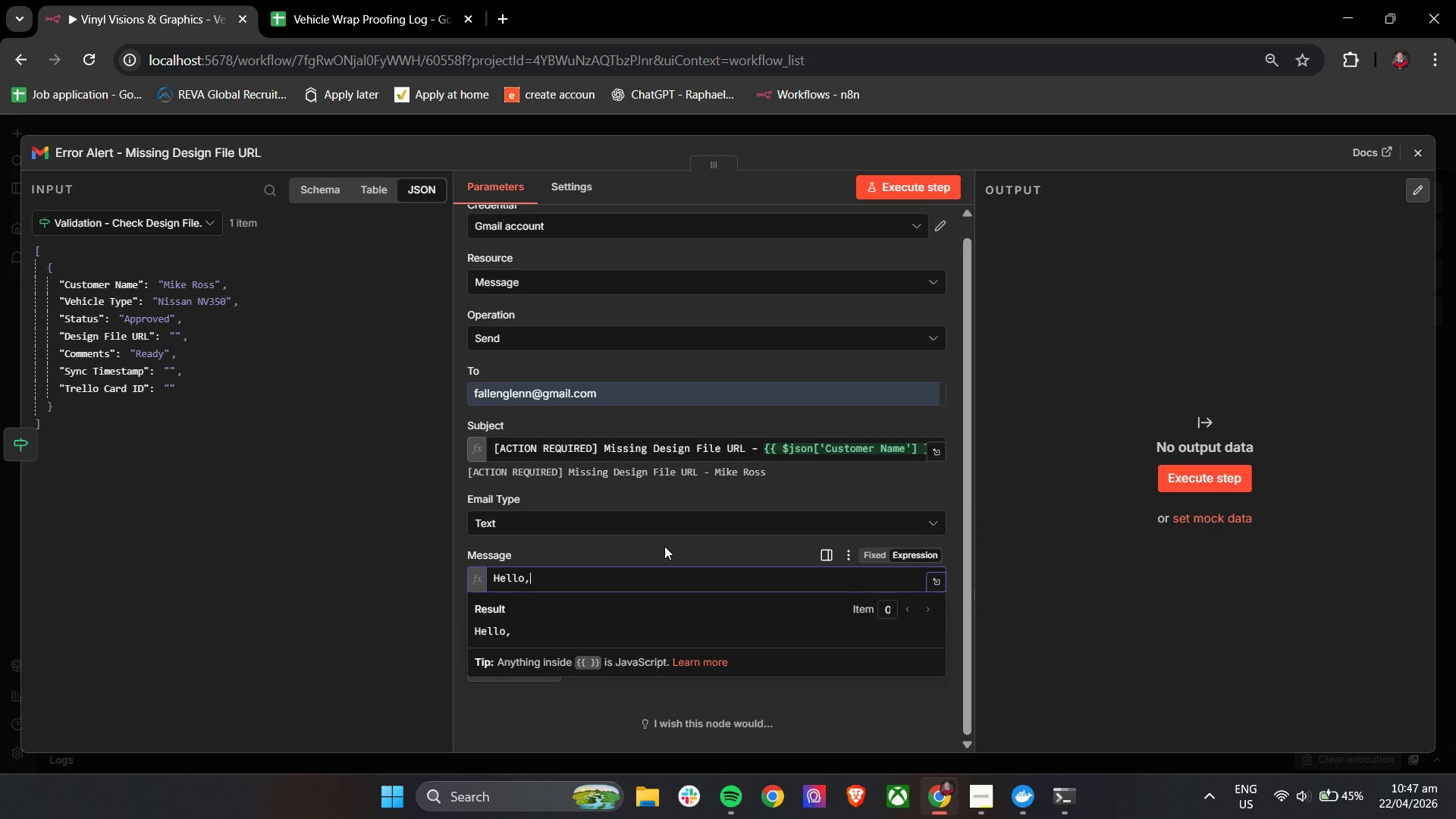 
key(Enter)
 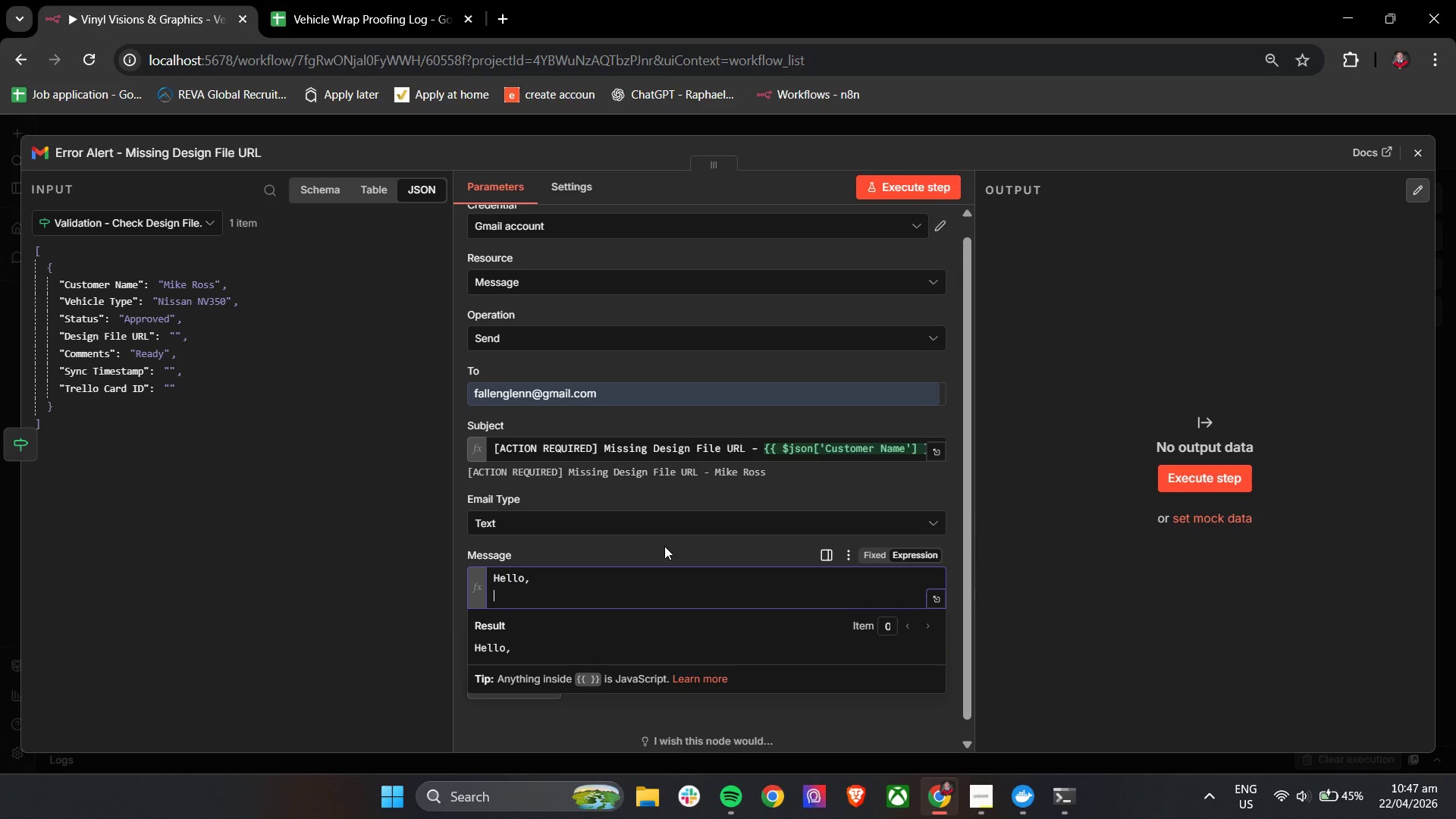 
key(Enter)
 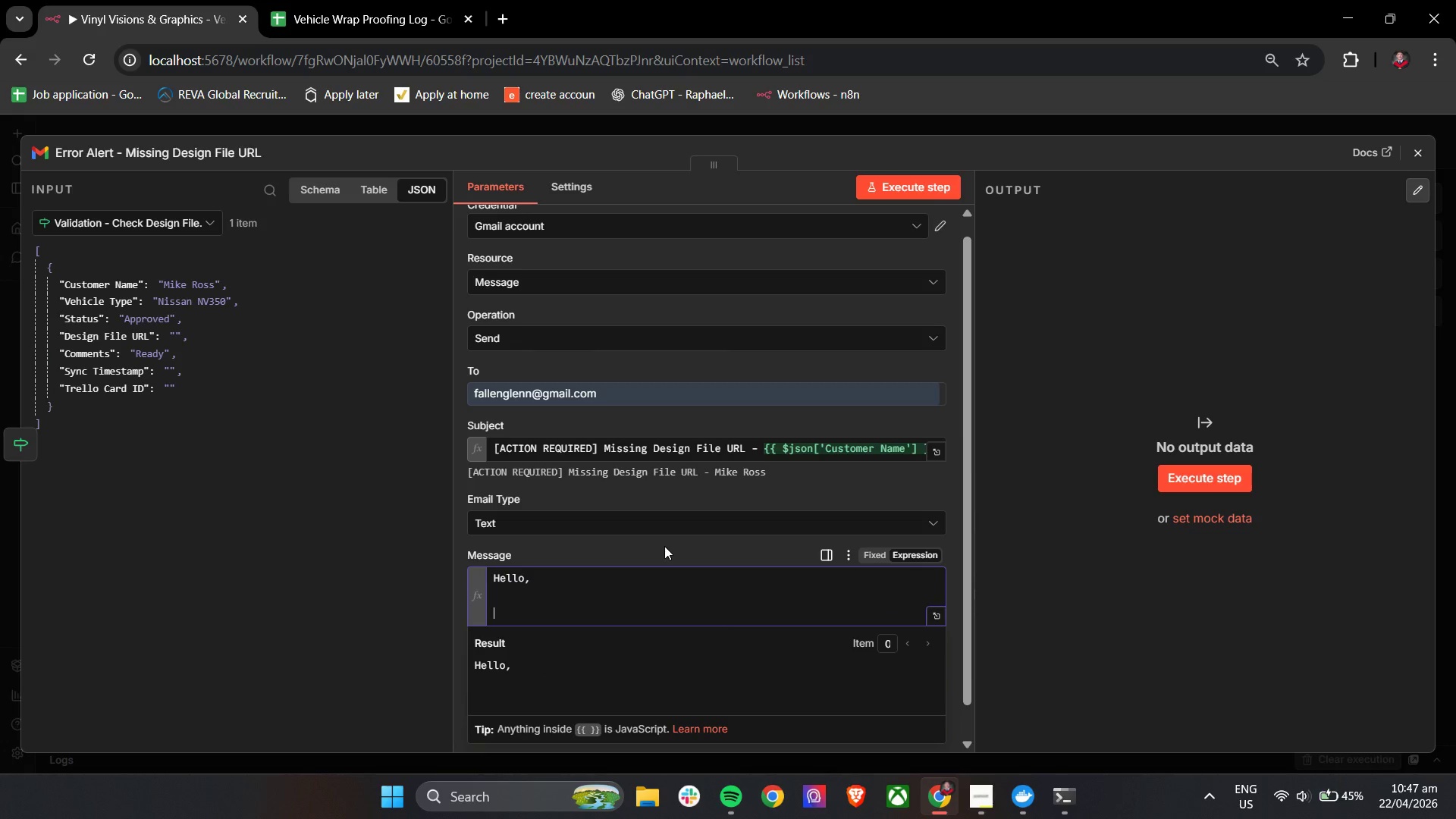 
wait(5.59)
 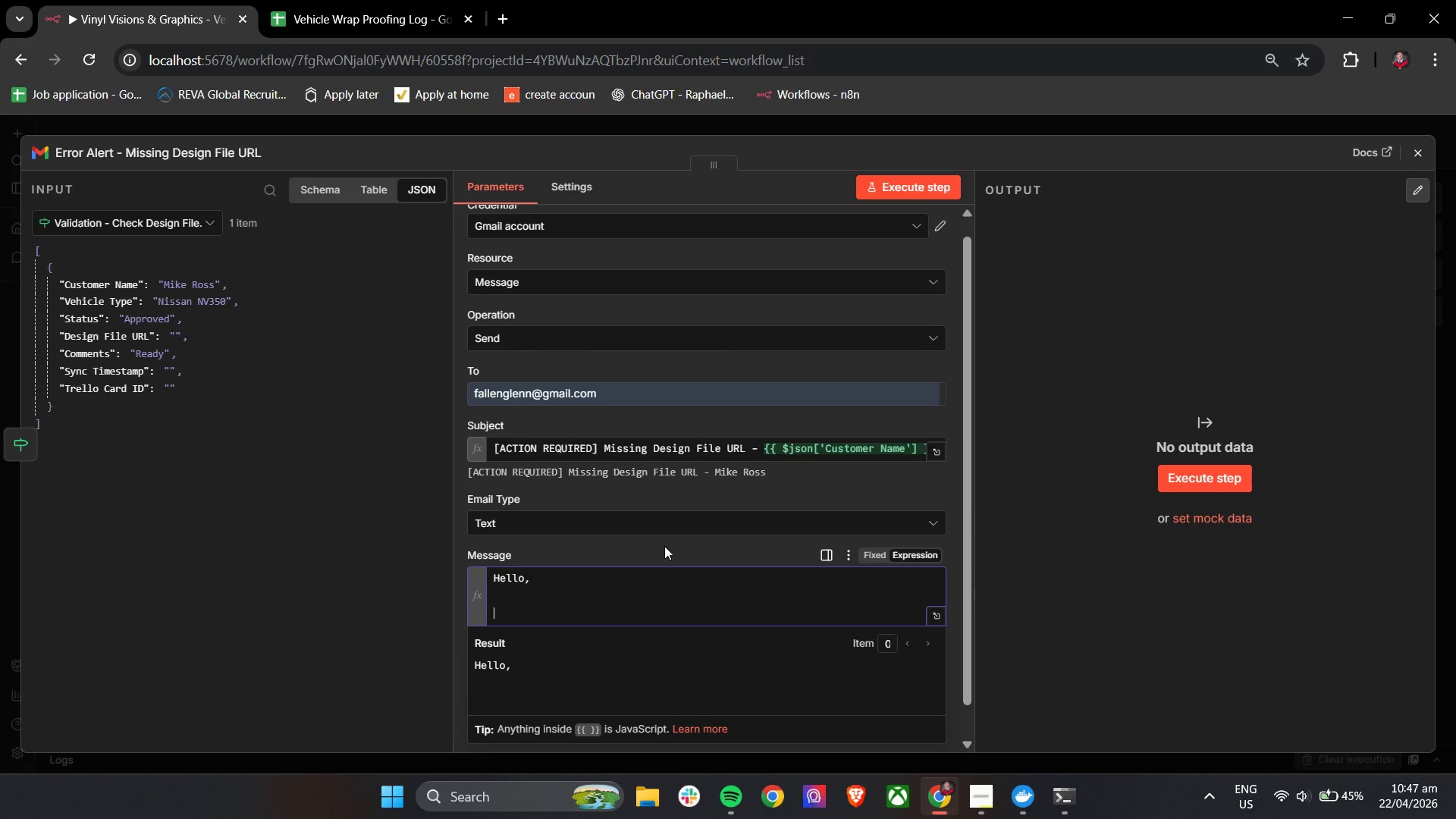 
type(A proofing enntry )
key(Backspace)
key(Backspace)
key(Backspace)
key(Backspace)
key(Backspace)
type(try rerqu)
key(Backspace)
key(Backspace)
key(Backspace)
type(quires attention before it can be sent to production.)
 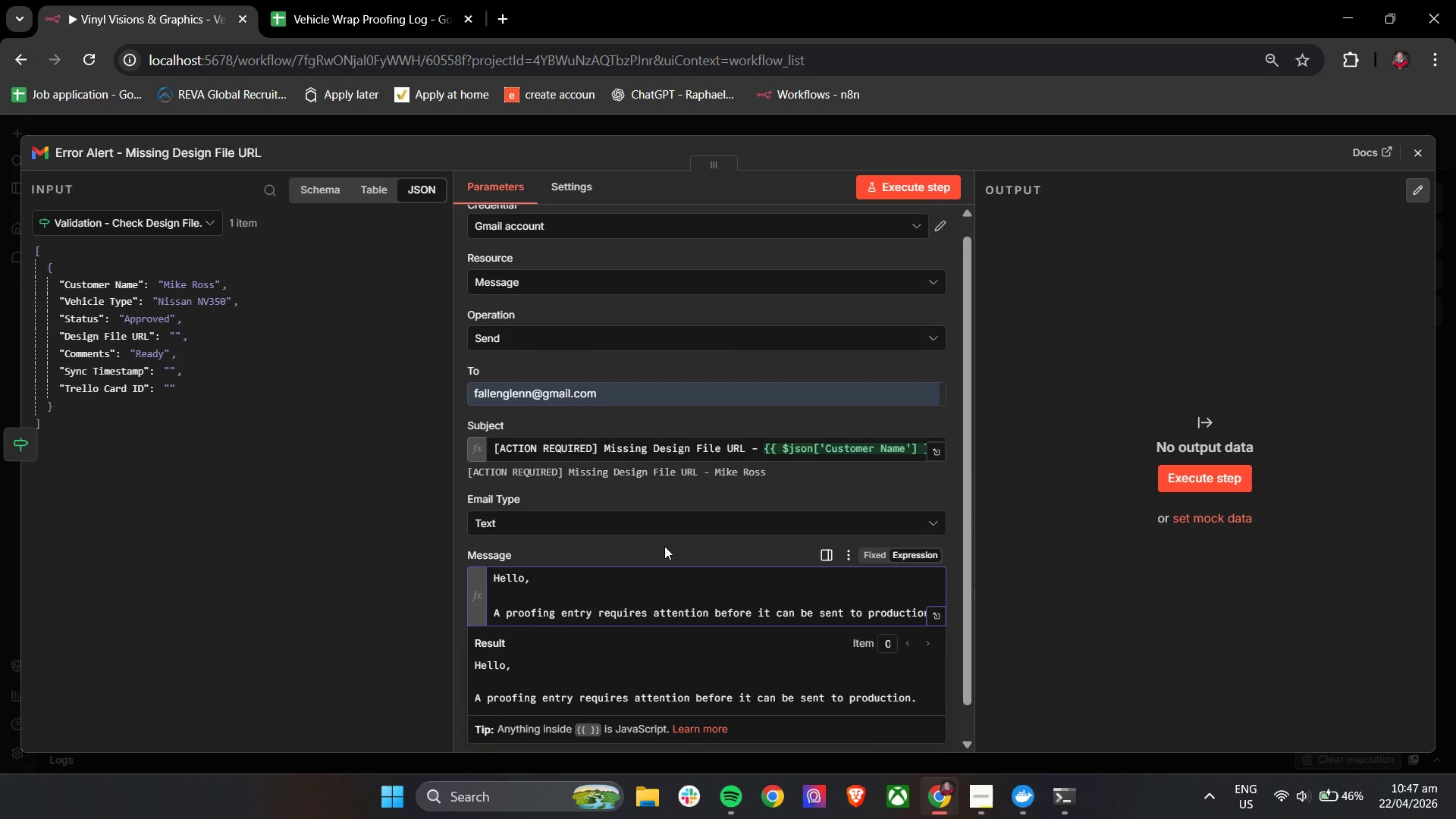 
key(Enter)
 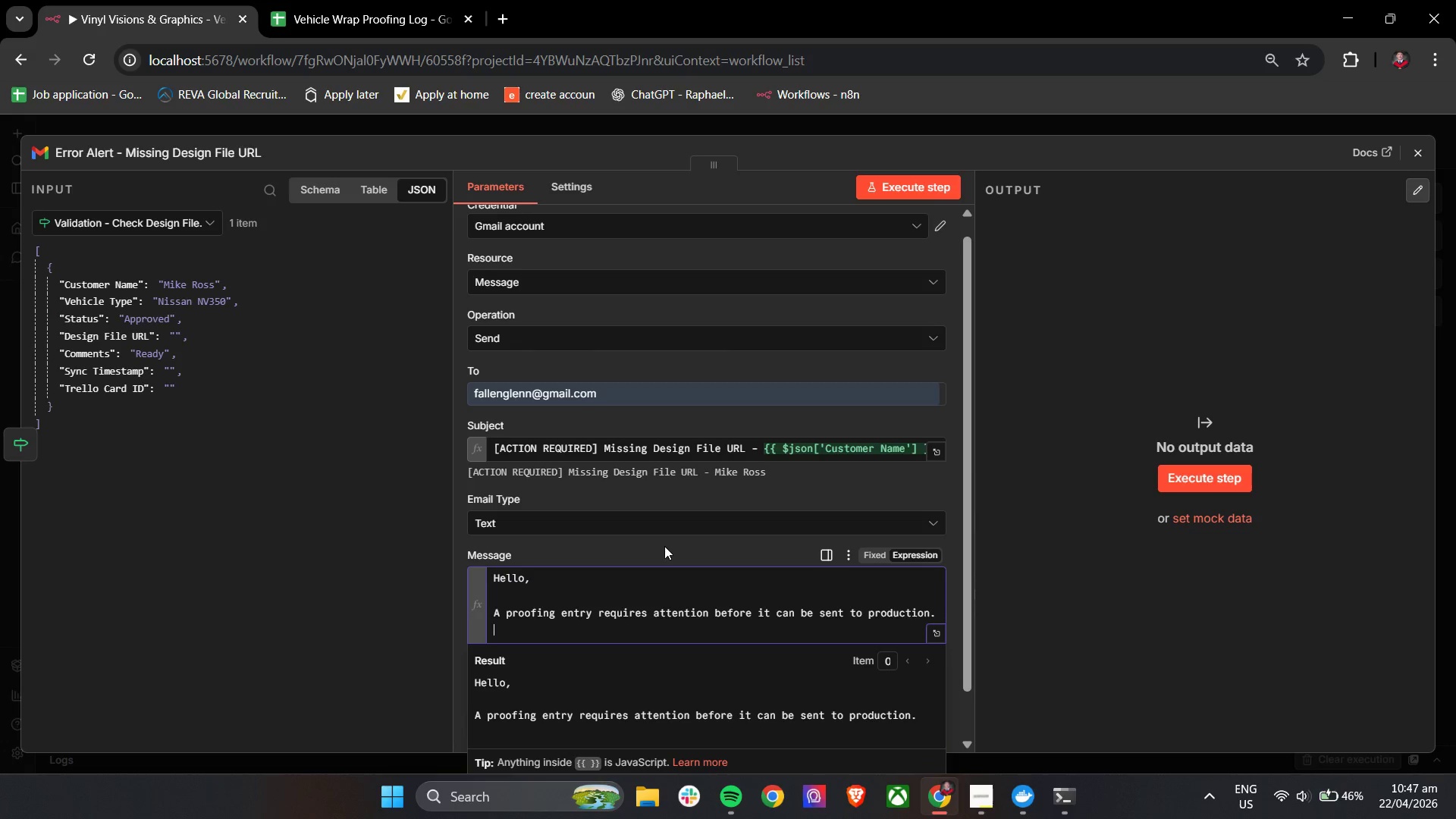 
key(Enter)
 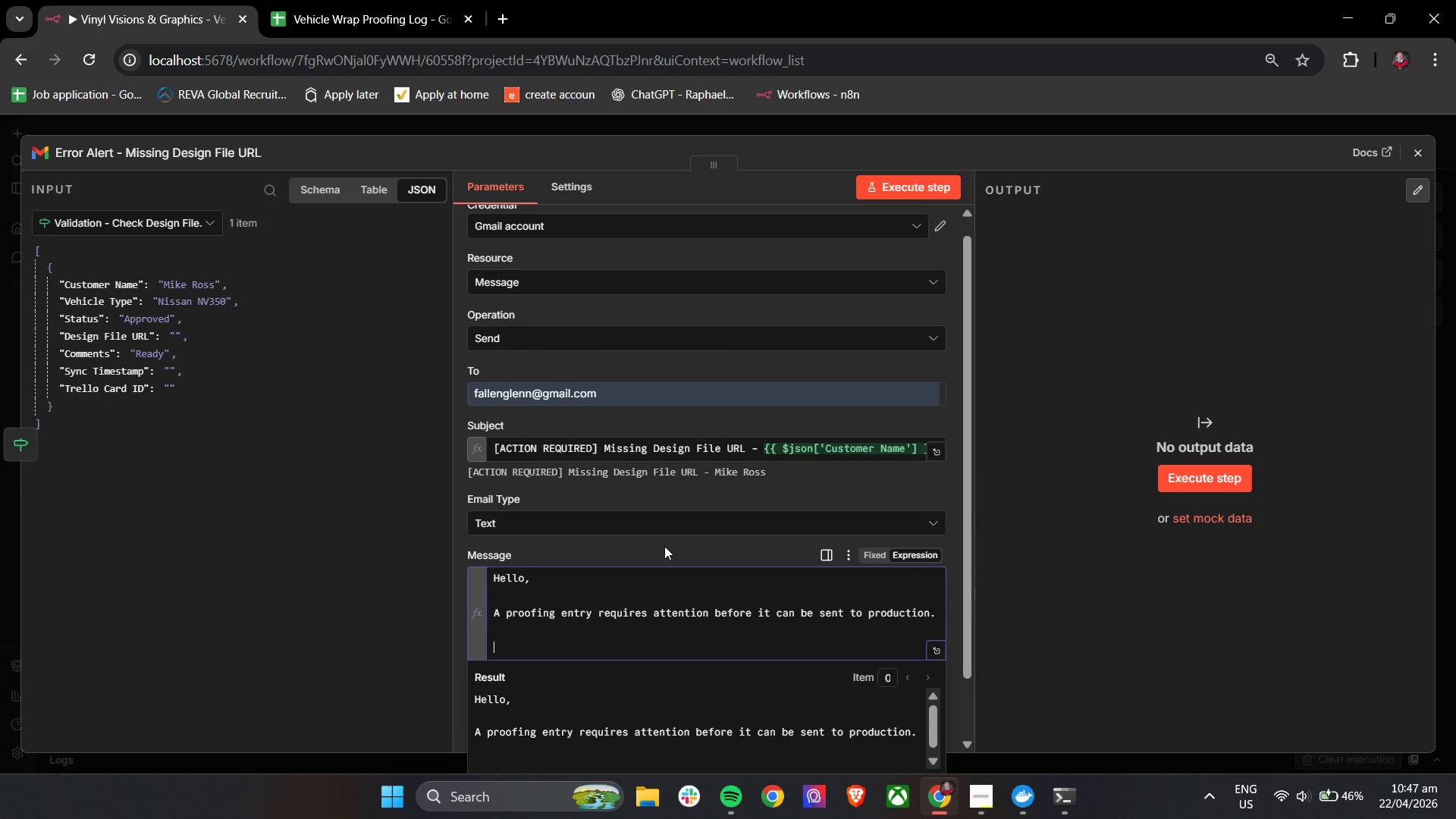 
type(The syste )
key(Backspace)
type(m detected that the DEsi)
key(Backspace)
key(Backspace)
key(Backspace)
type(esign File URL is missing for the )
 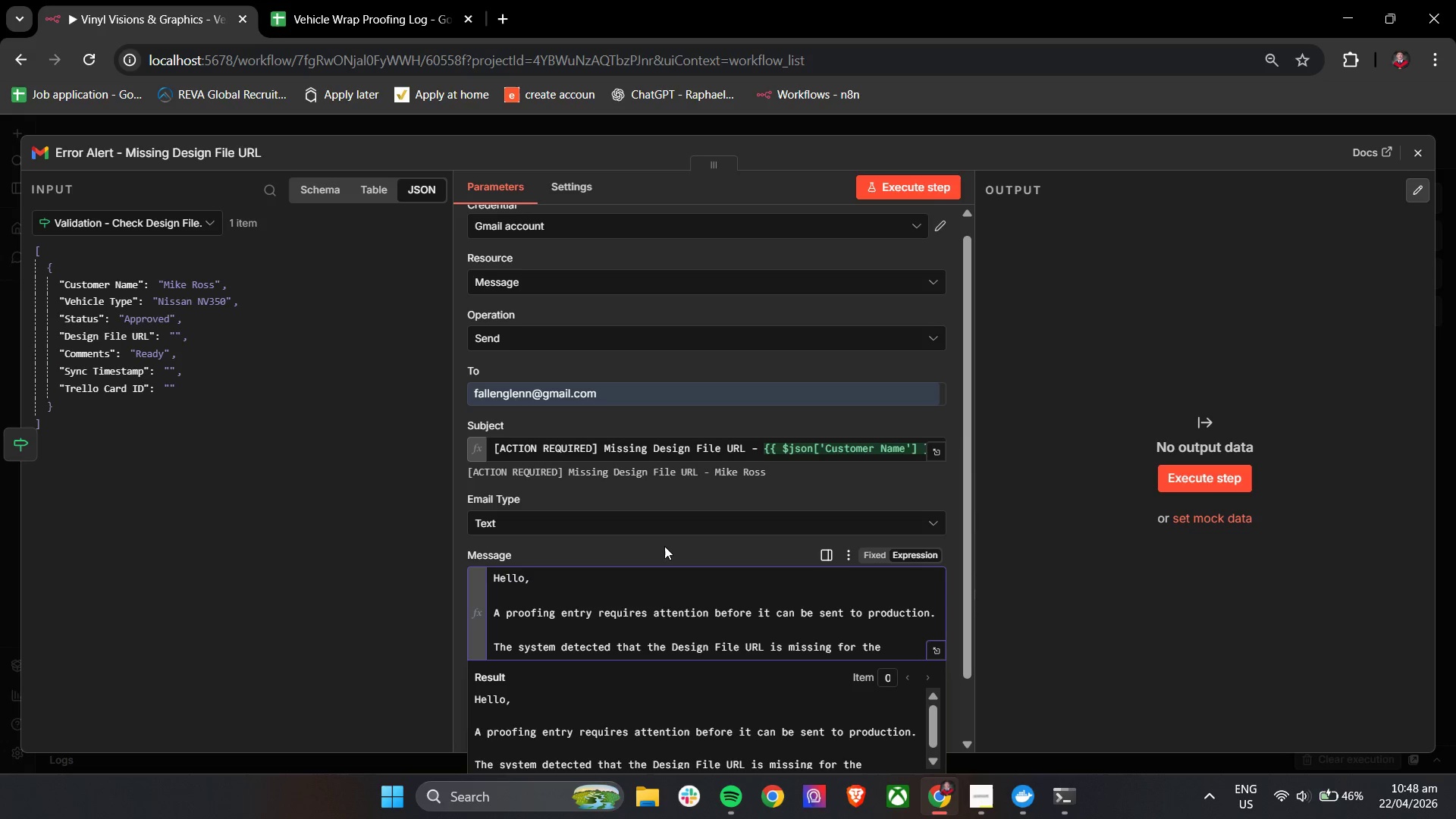 
wait(25.0)
 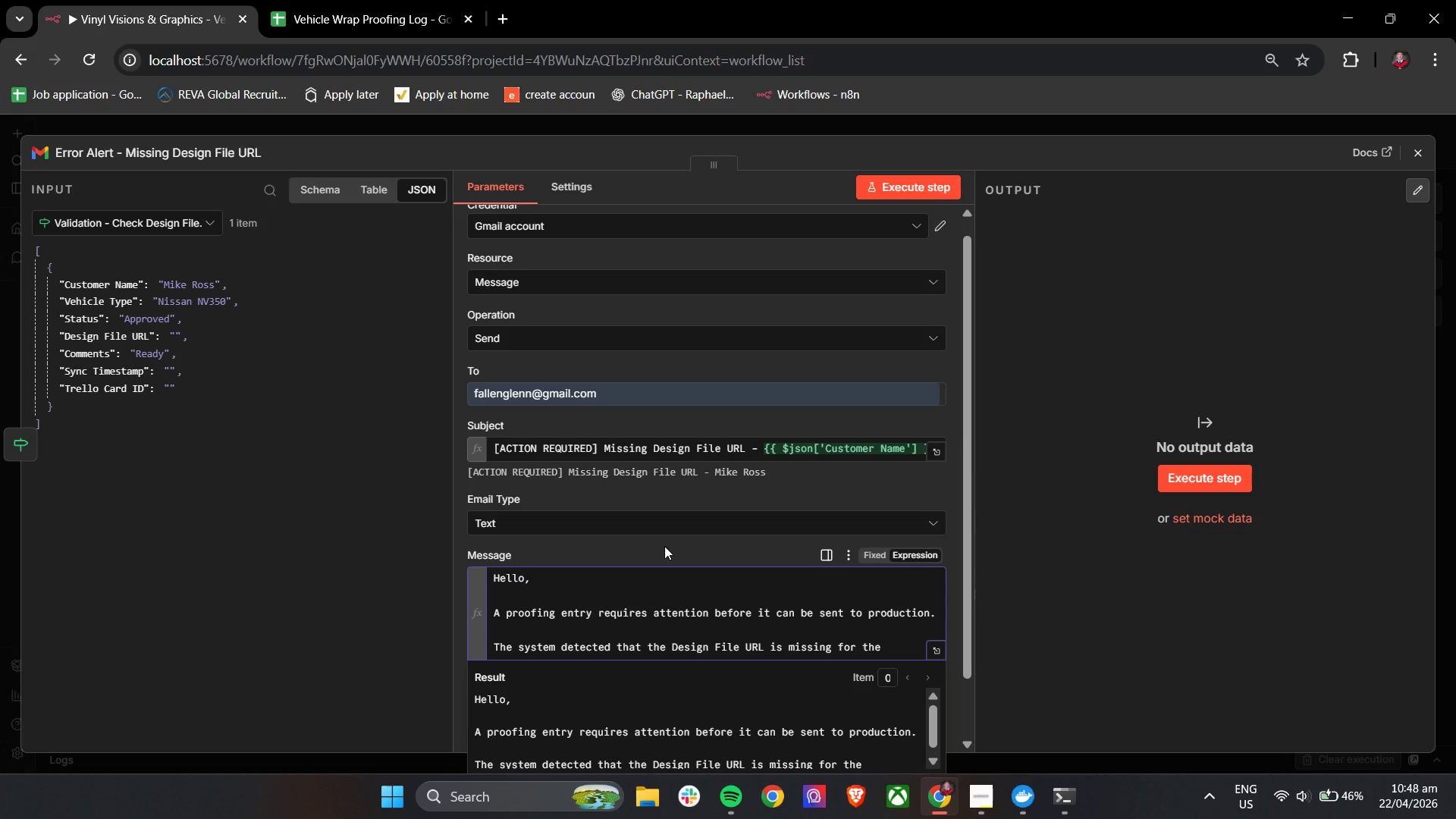 
type(following record)
 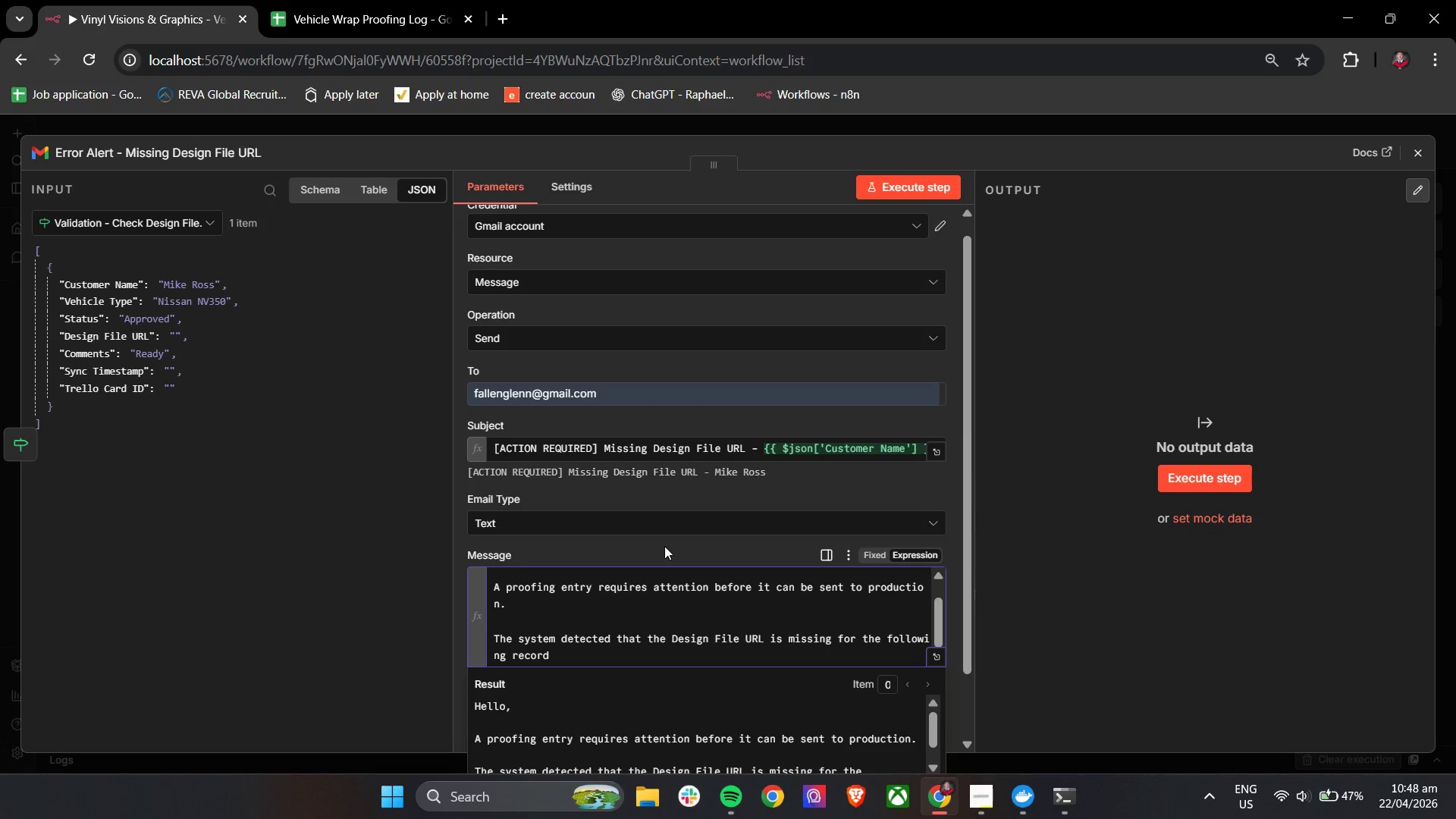 
wait(20.95)
 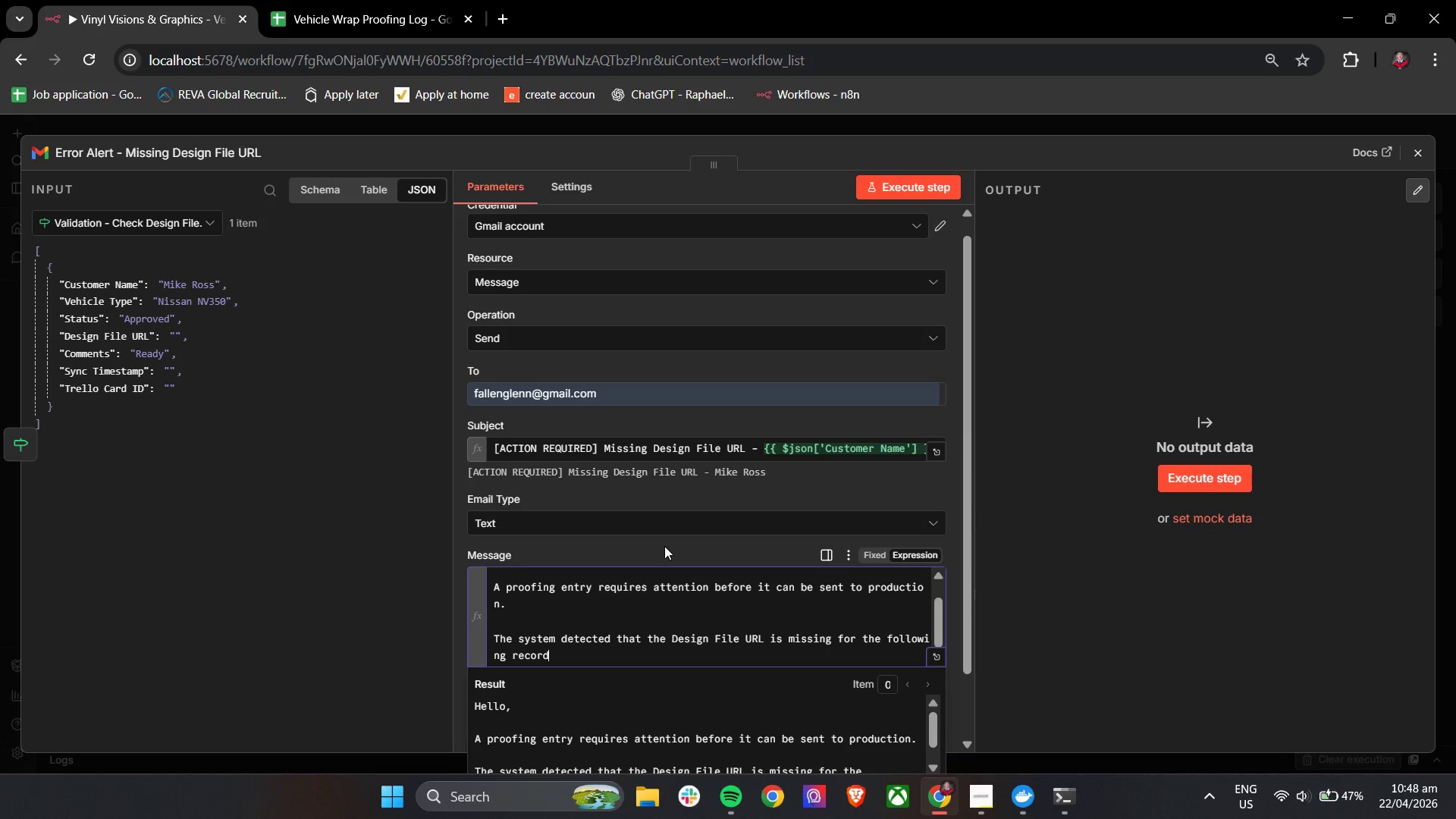 
key(Shift+Quote)
 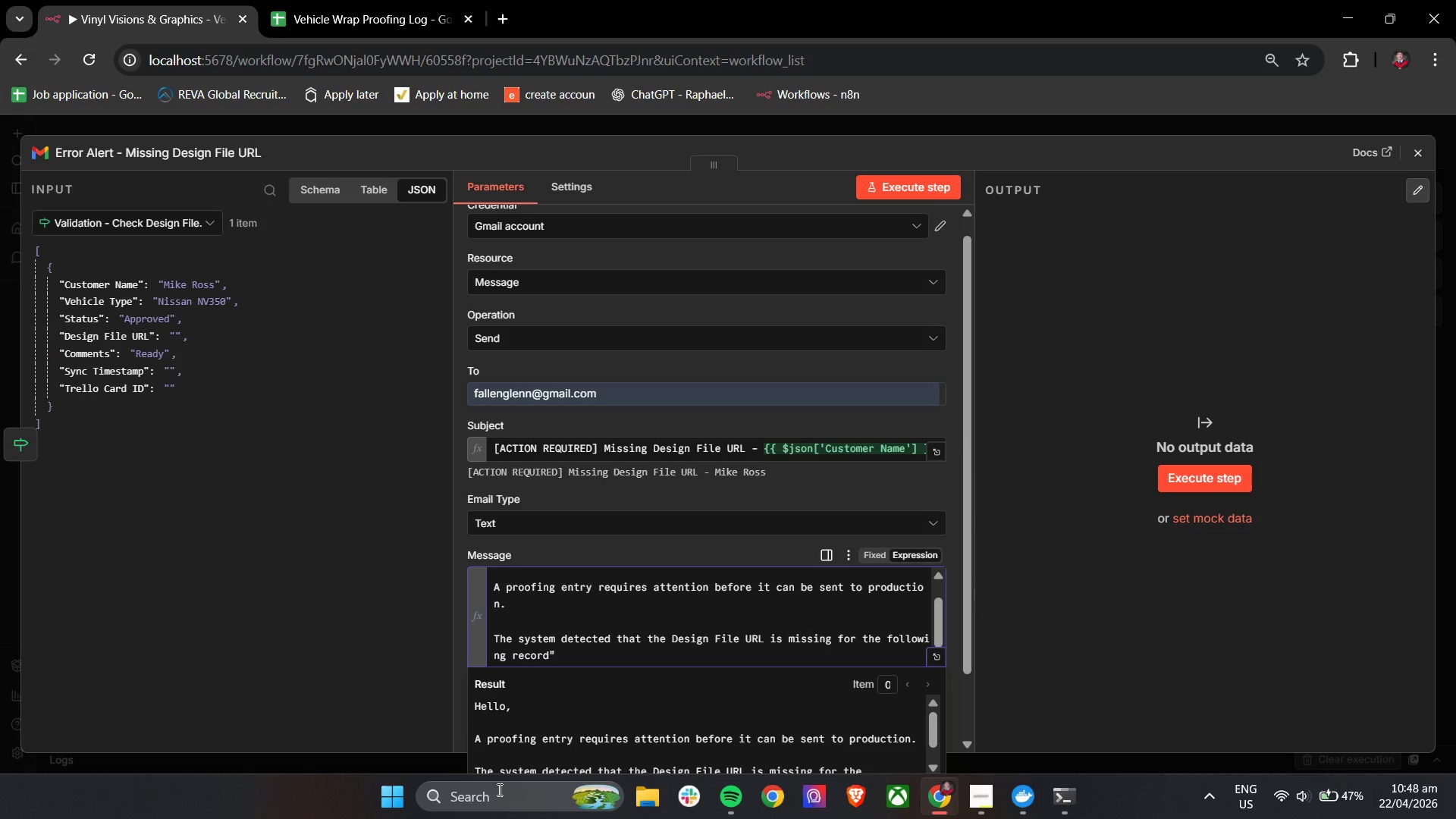 
key(Backspace)
 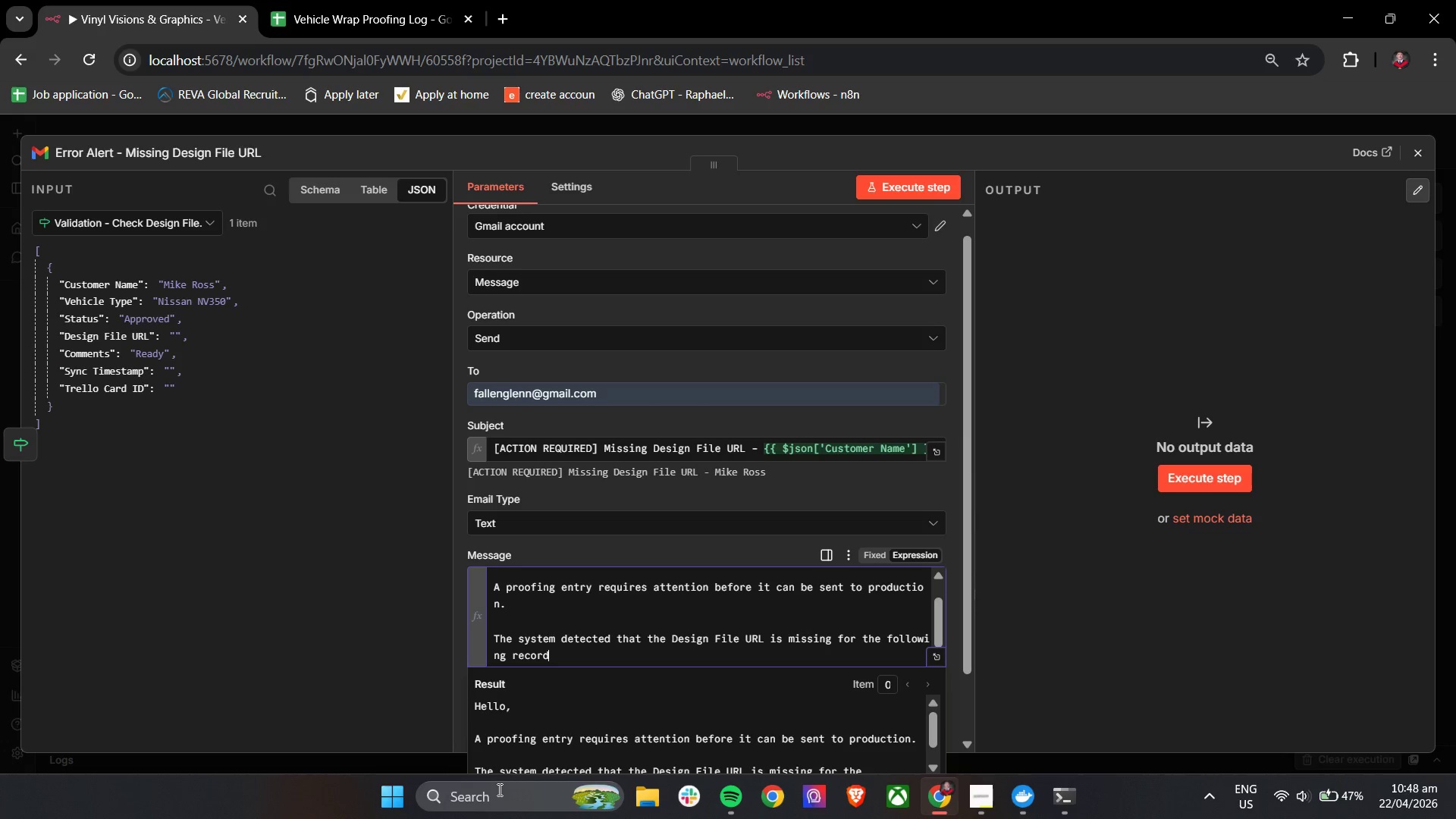 
key(Shift+Semicolon)
 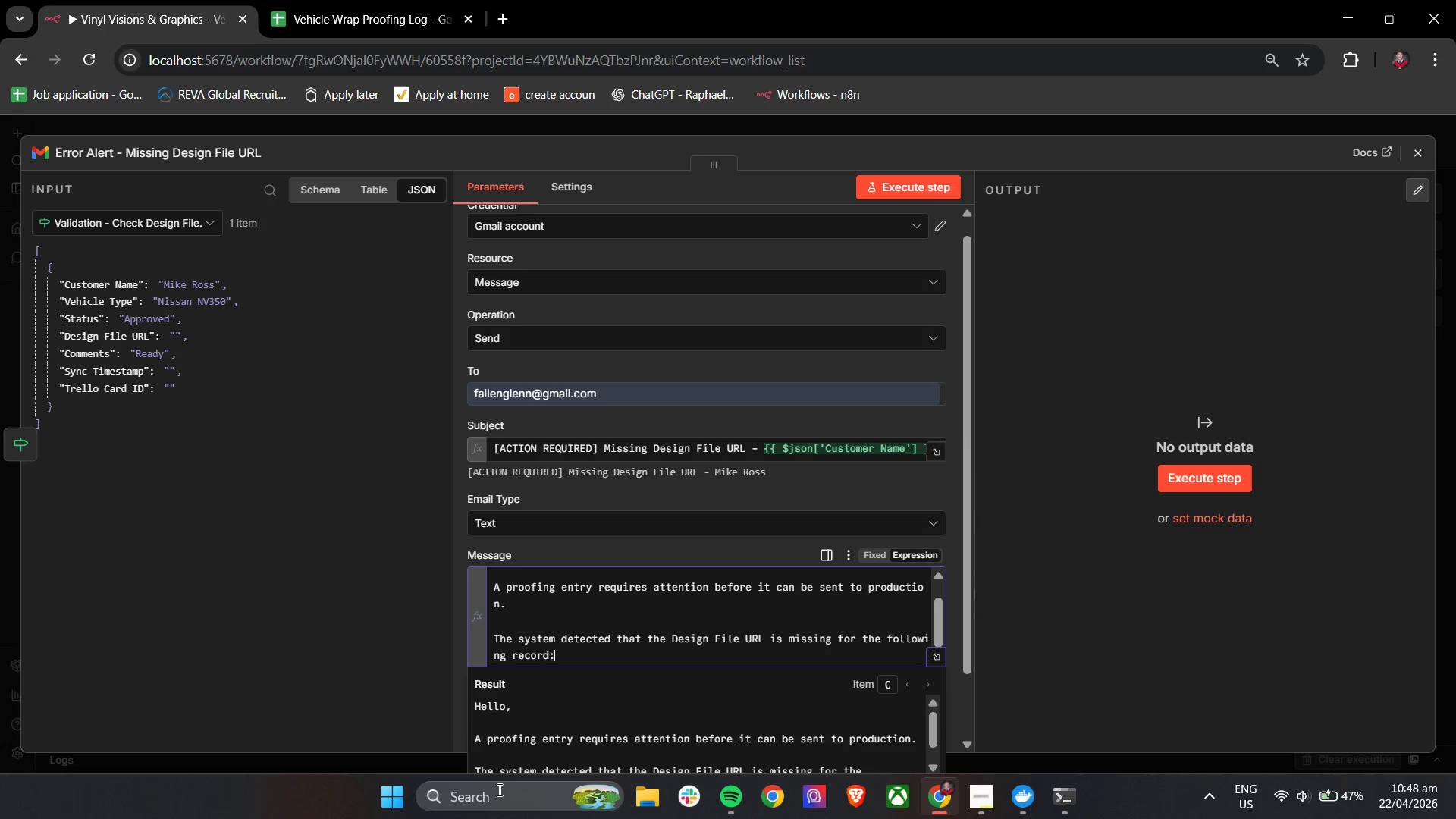 
key(Enter)
 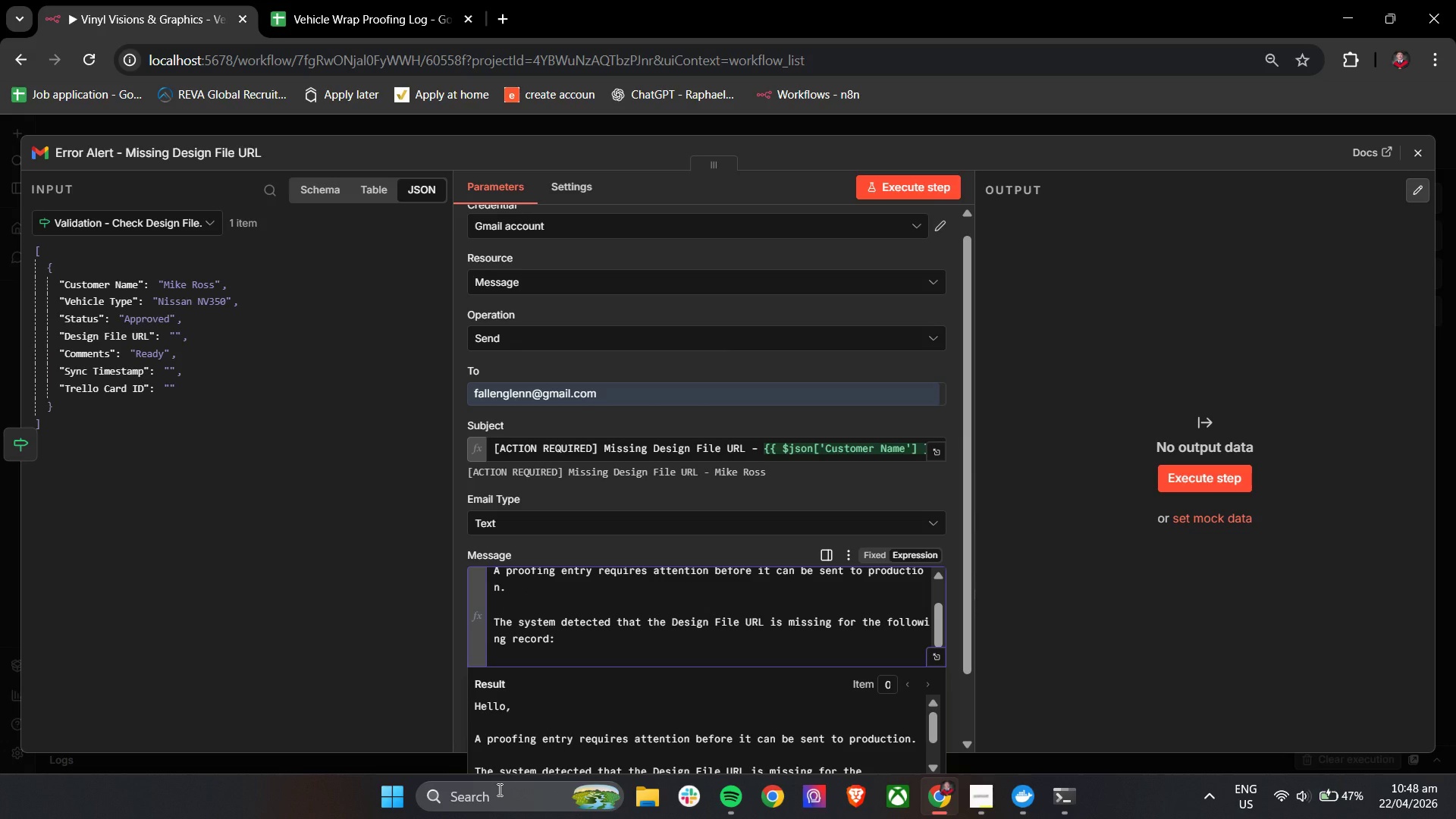 
key(Enter)
 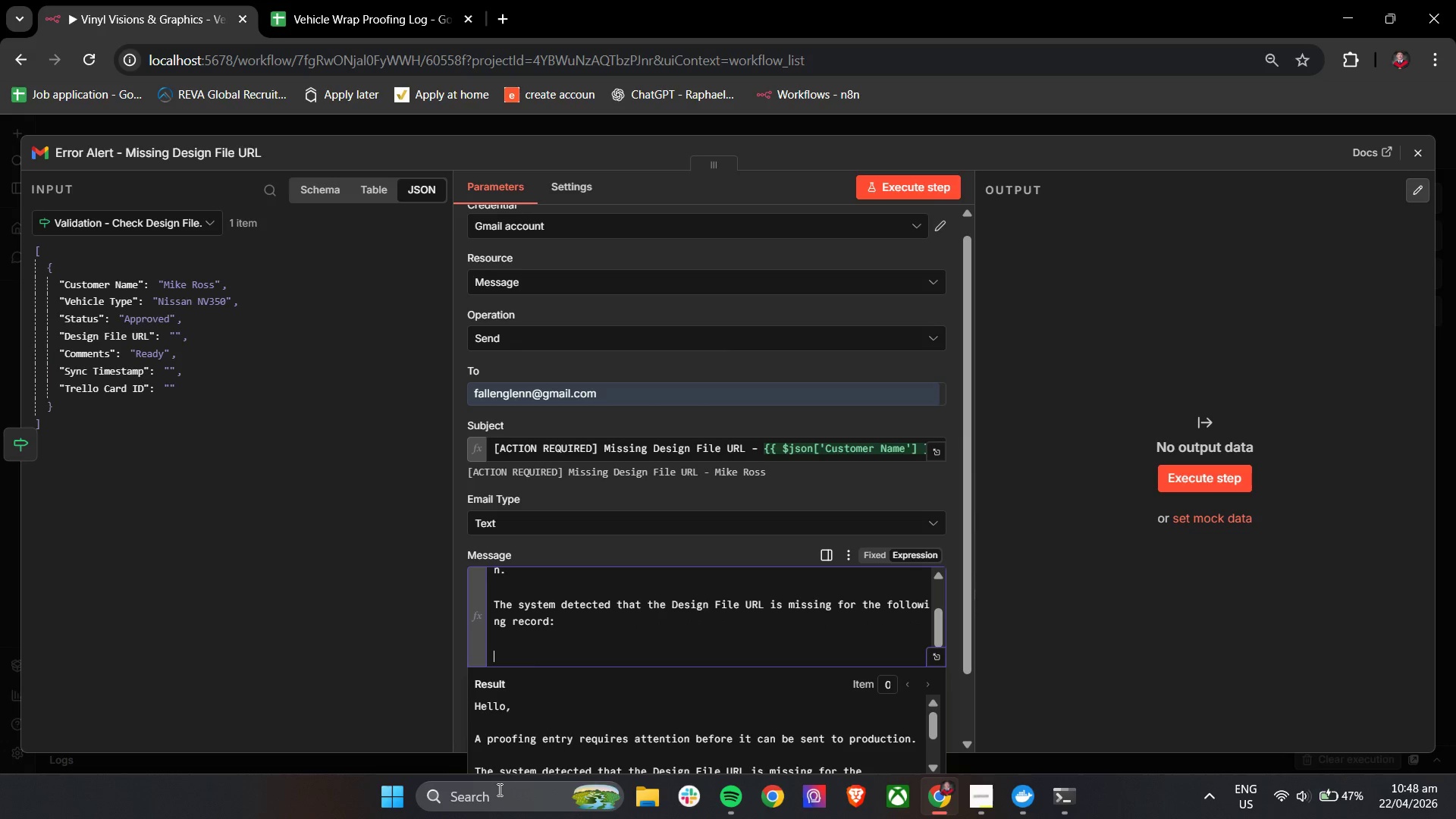 
type(Customer Name: {{)
 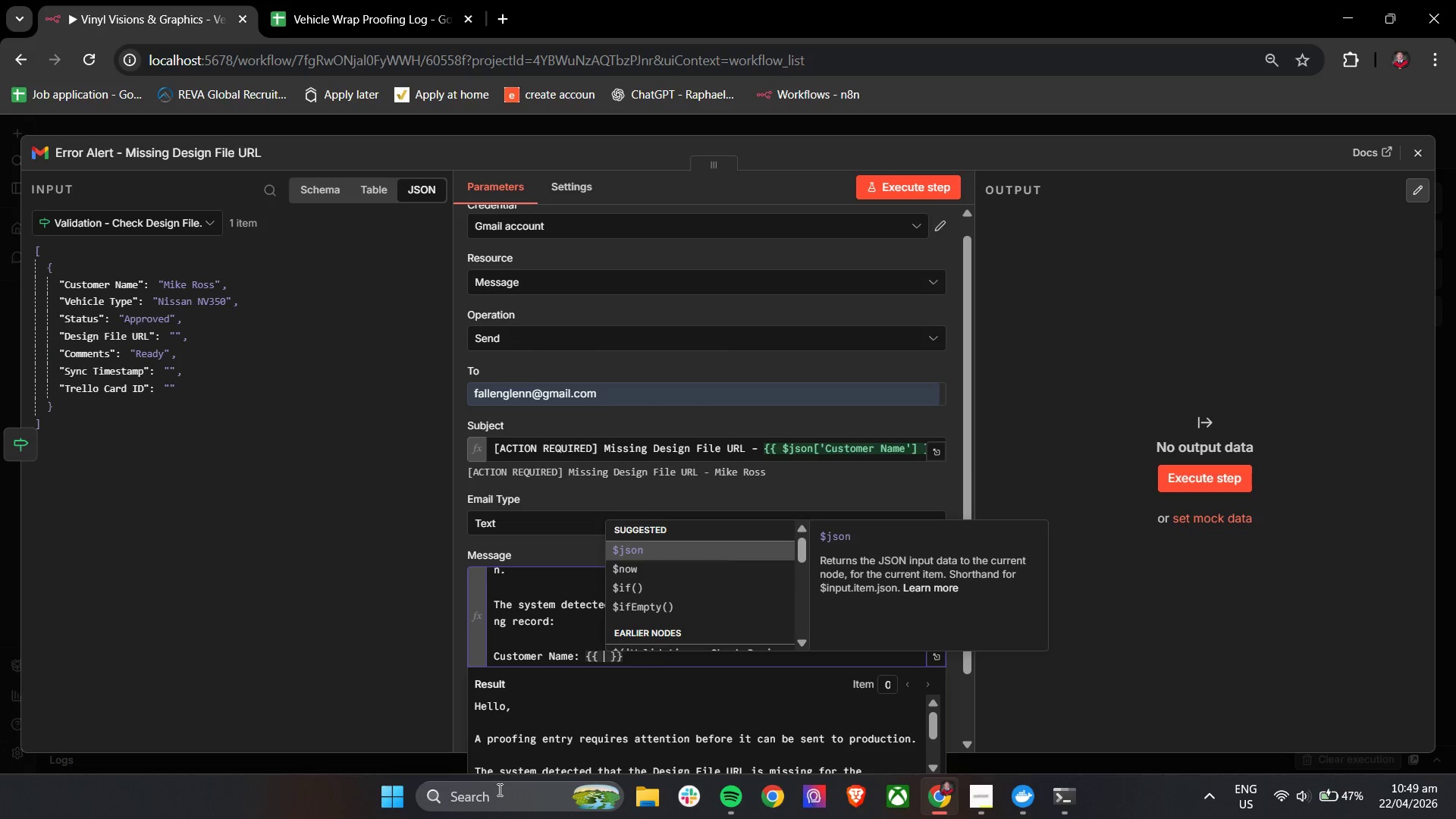 
 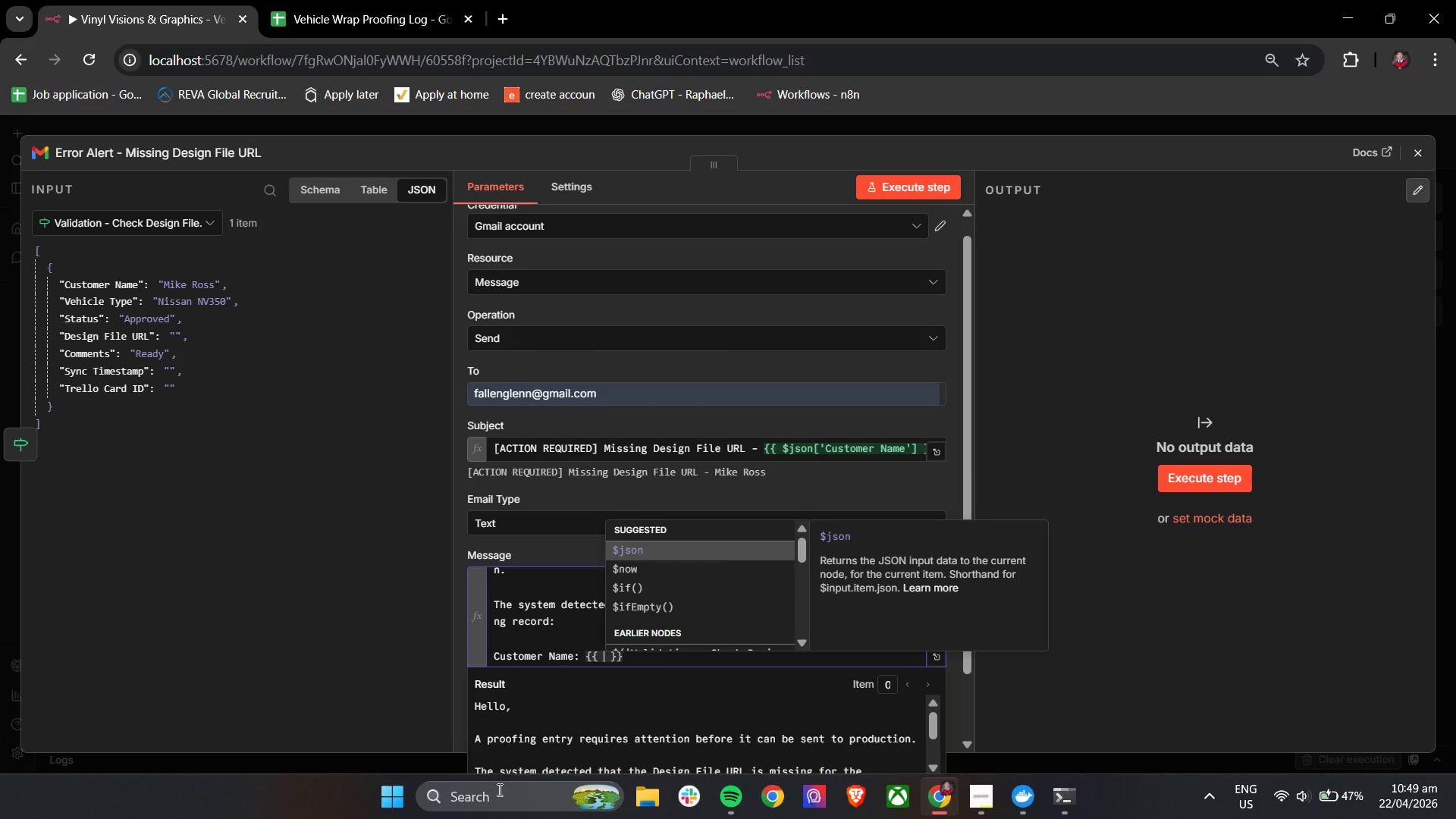 
key(Enter)
 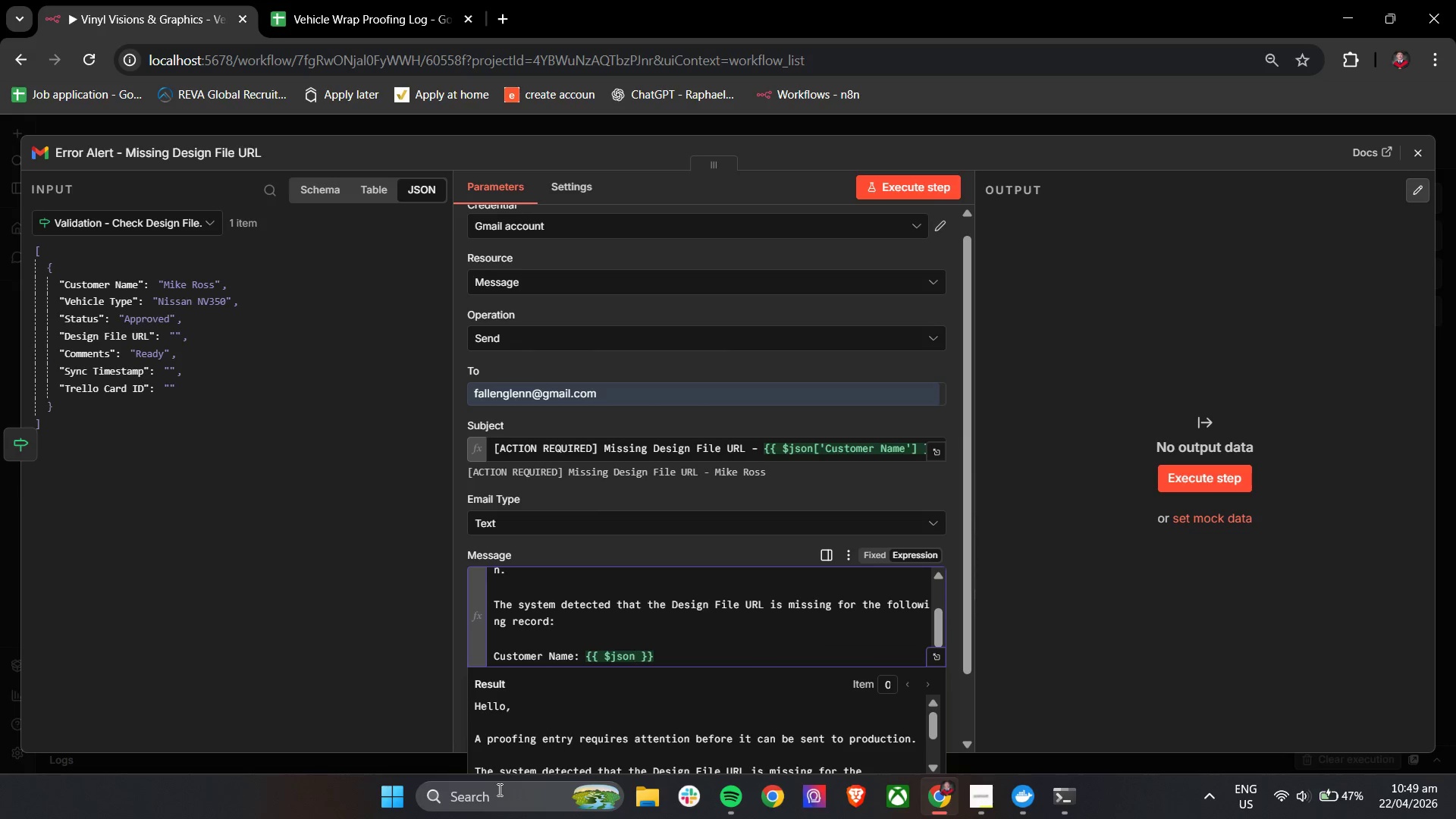 
key(BracketLeft)
 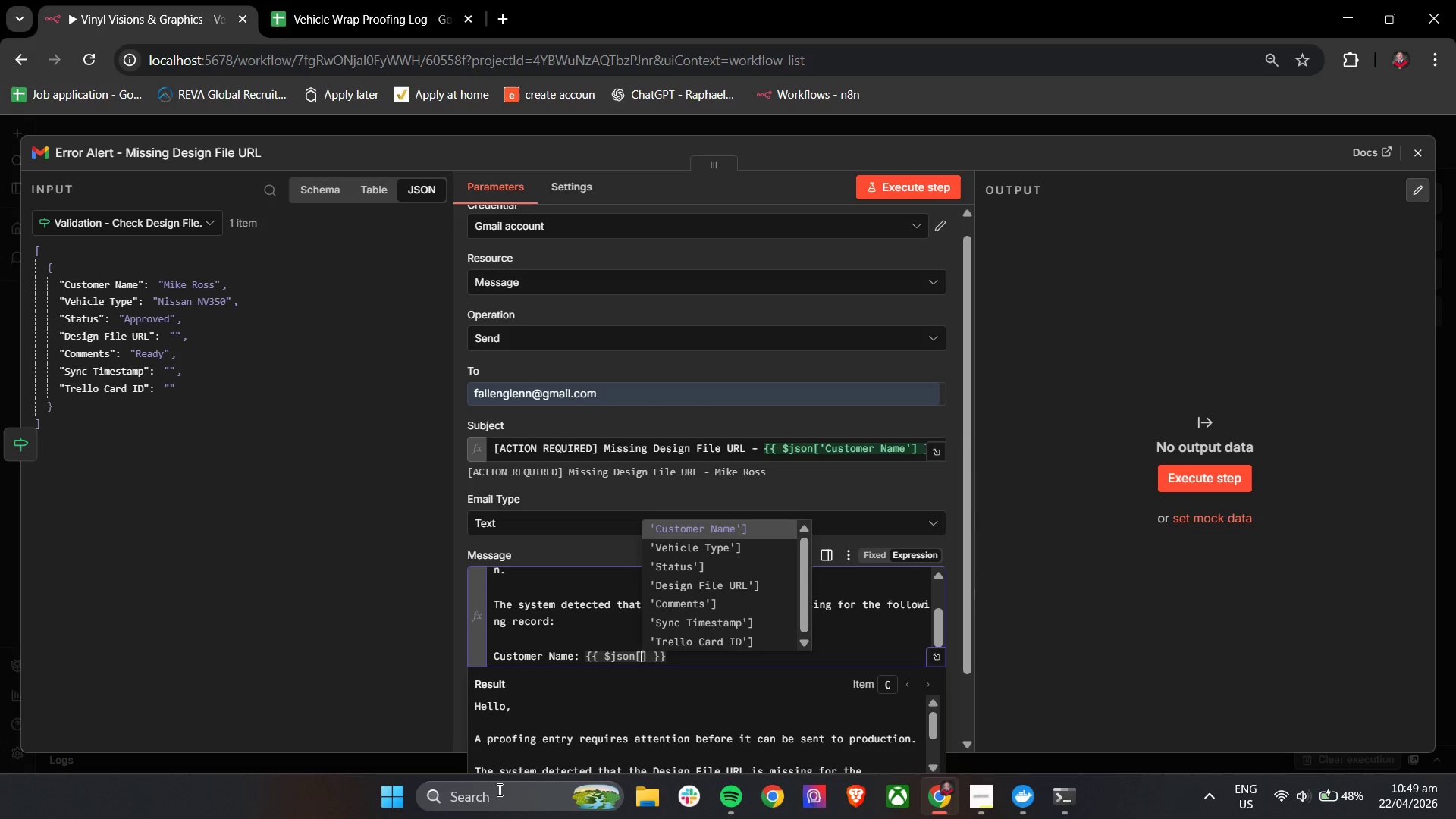 
wait(25.49)
 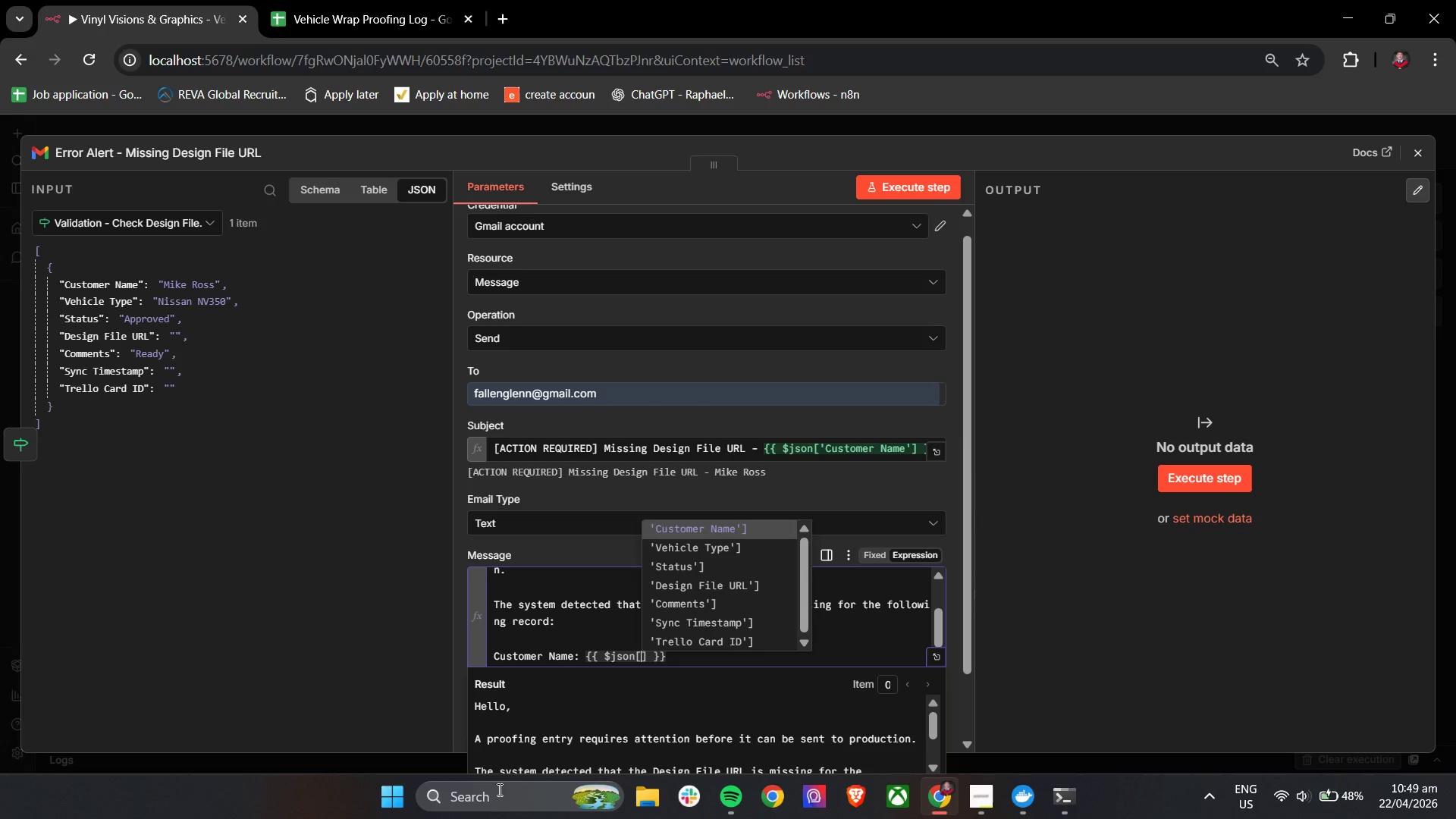 
key(Enter)
 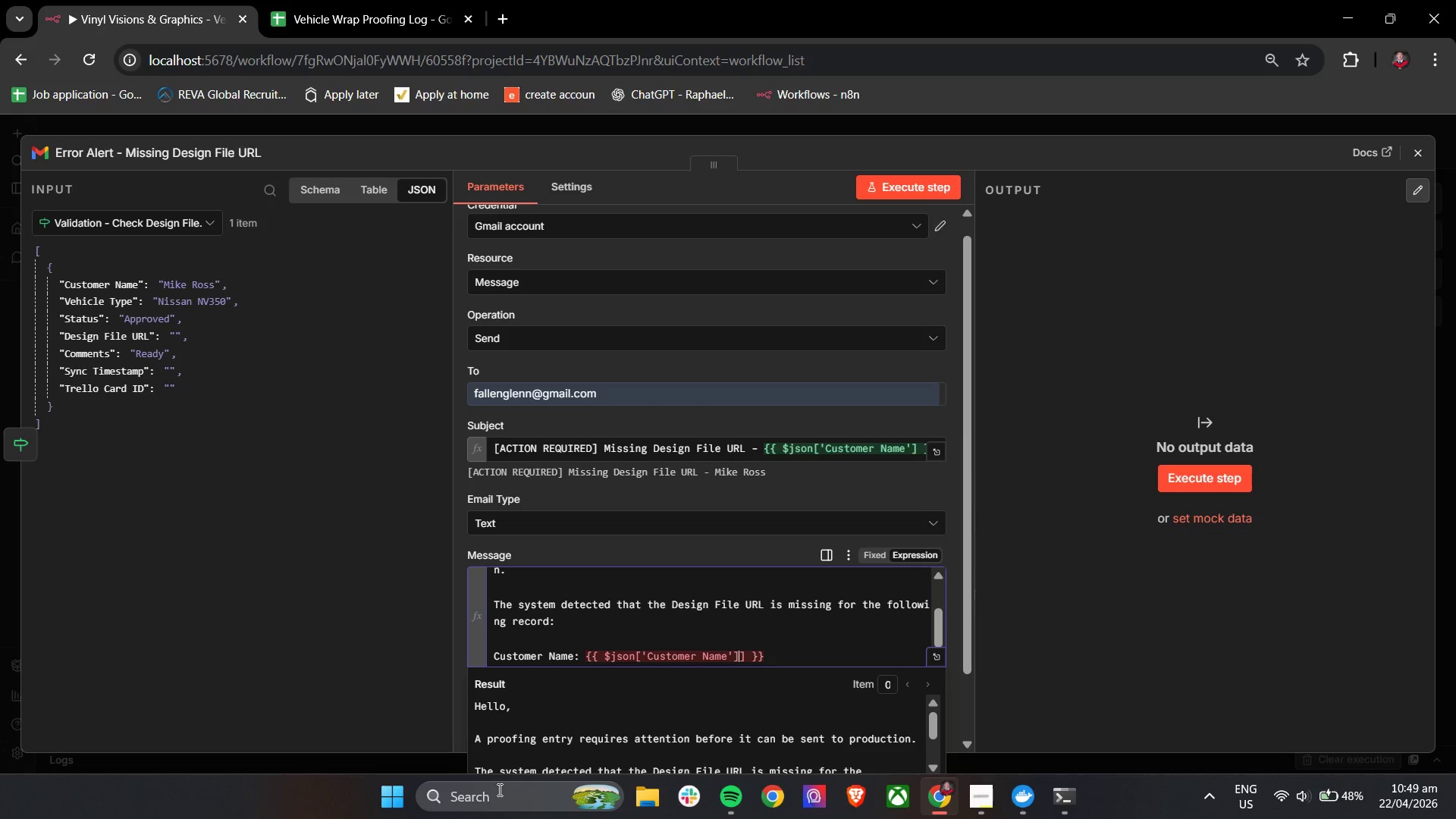 
key(Backspace)
 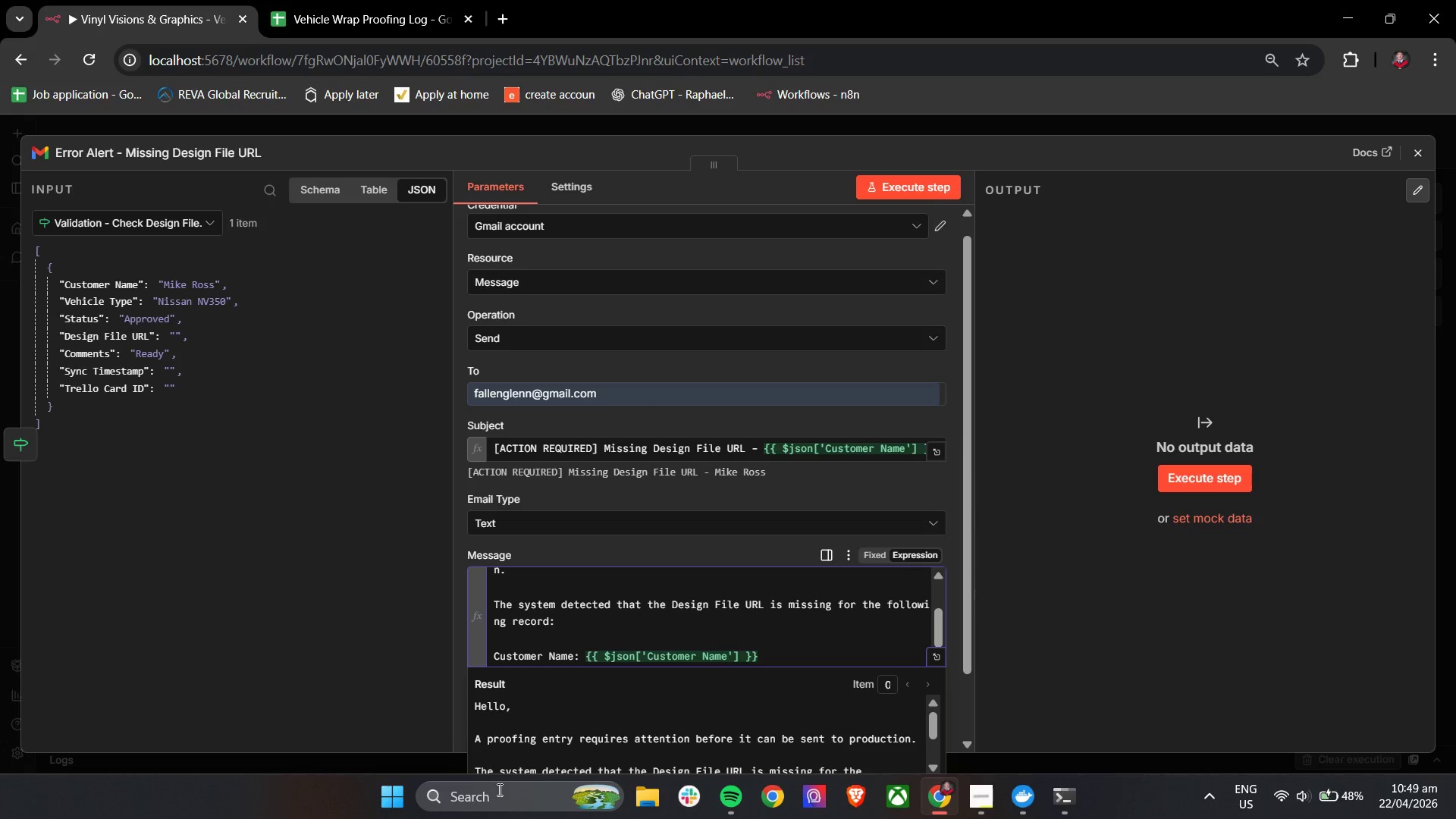 
wait(5.23)
 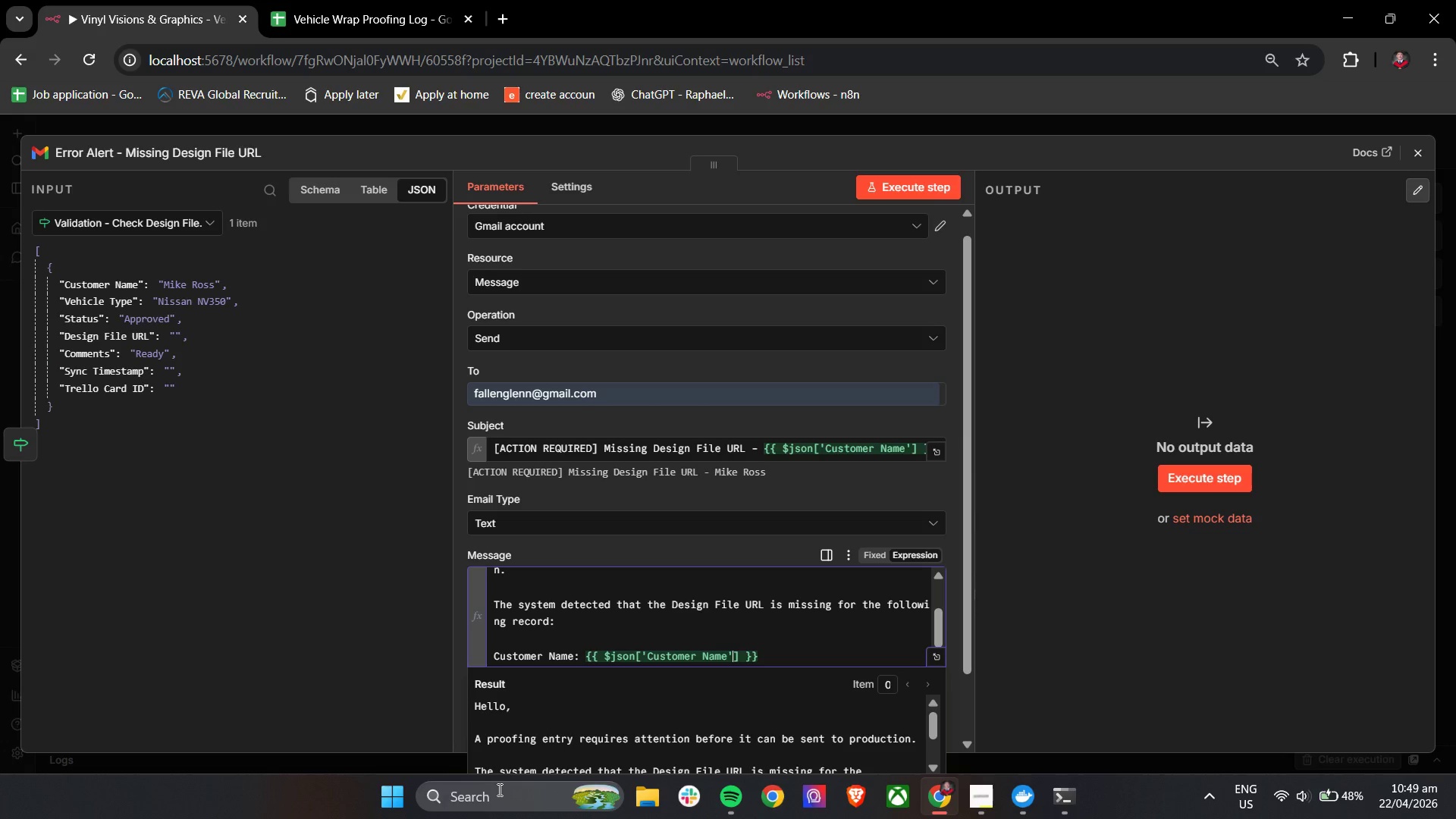 
key(ArrowDown)
 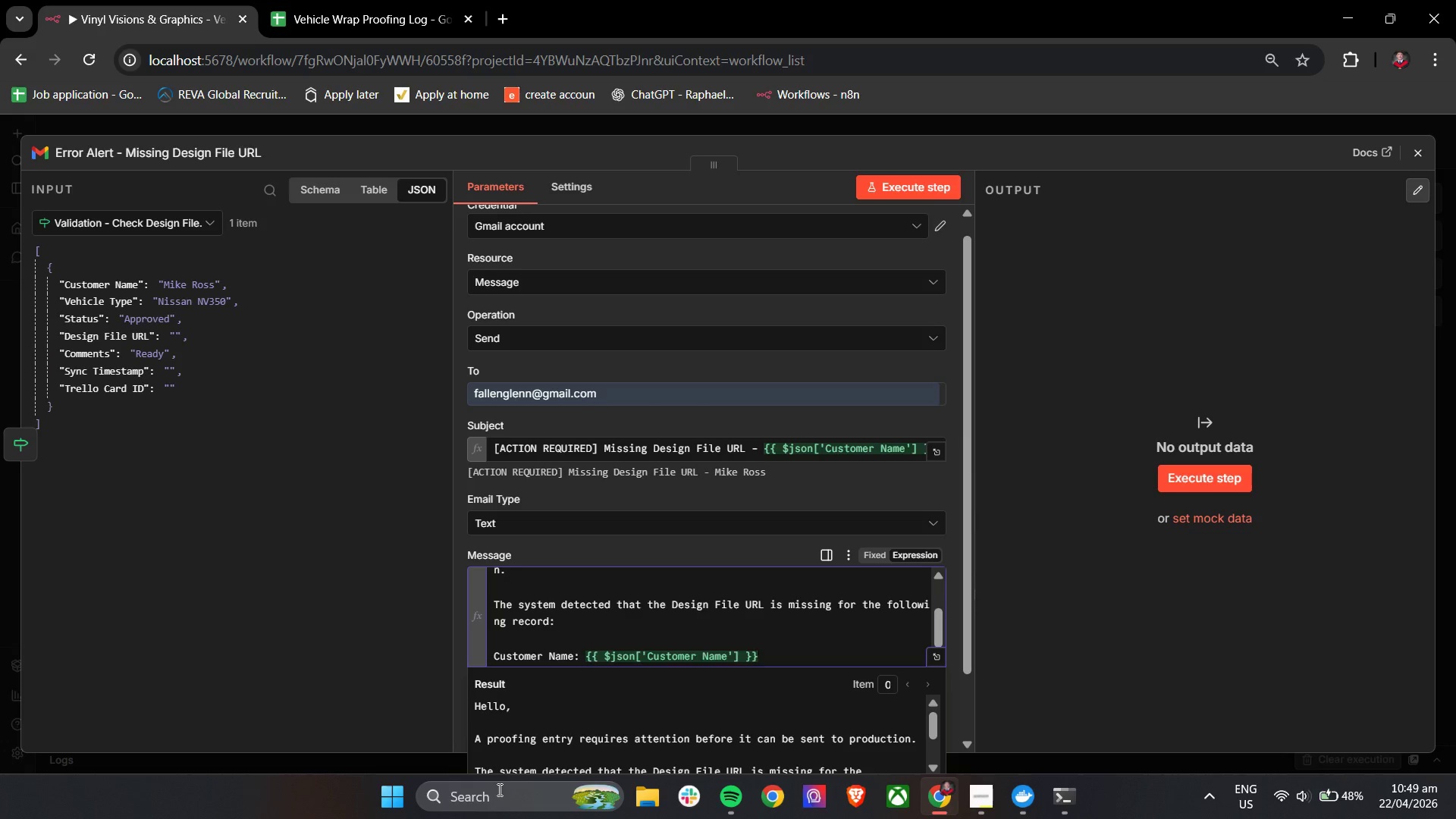 
key(Enter)
 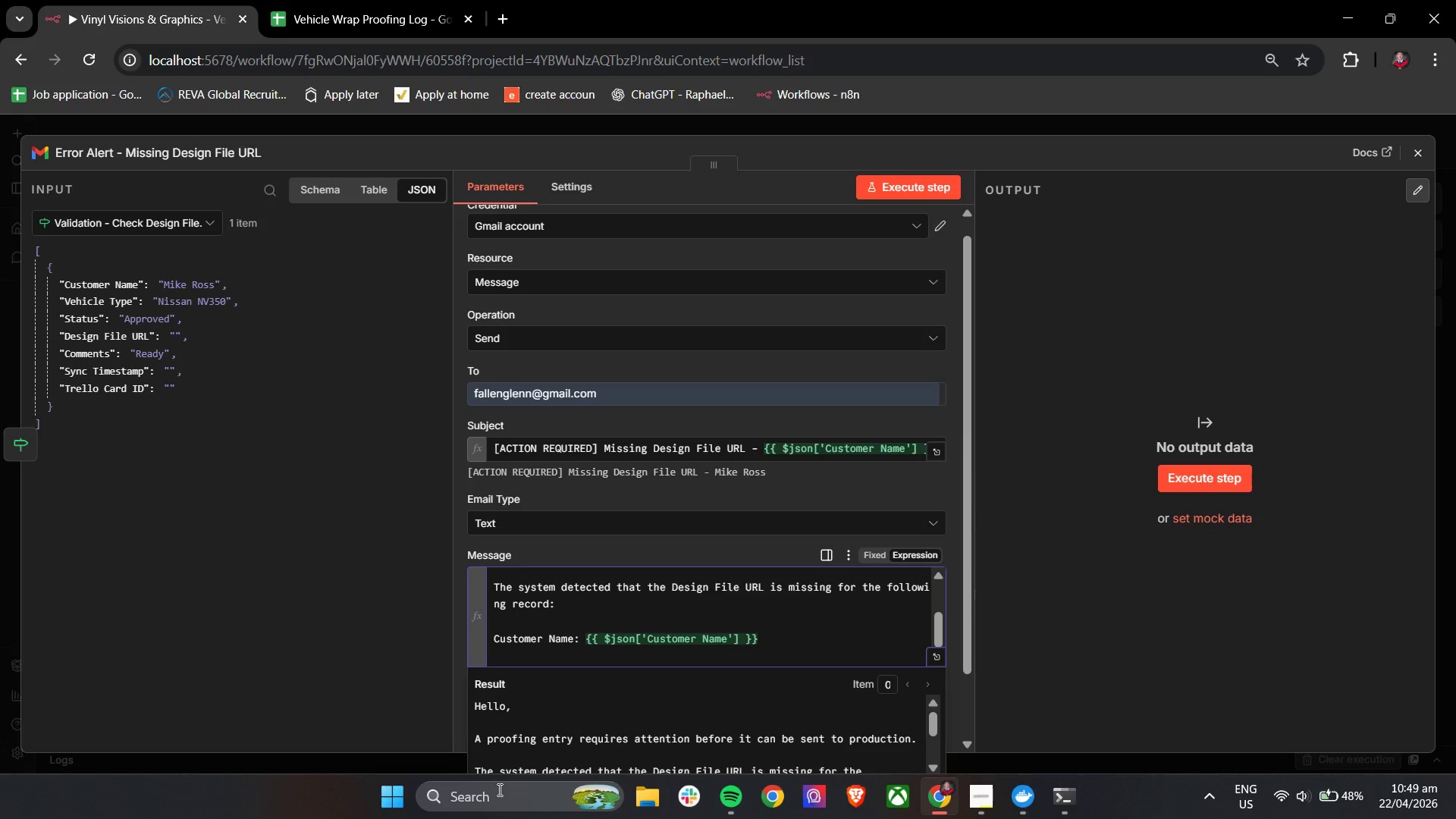 
type(Vehicle Type: )
 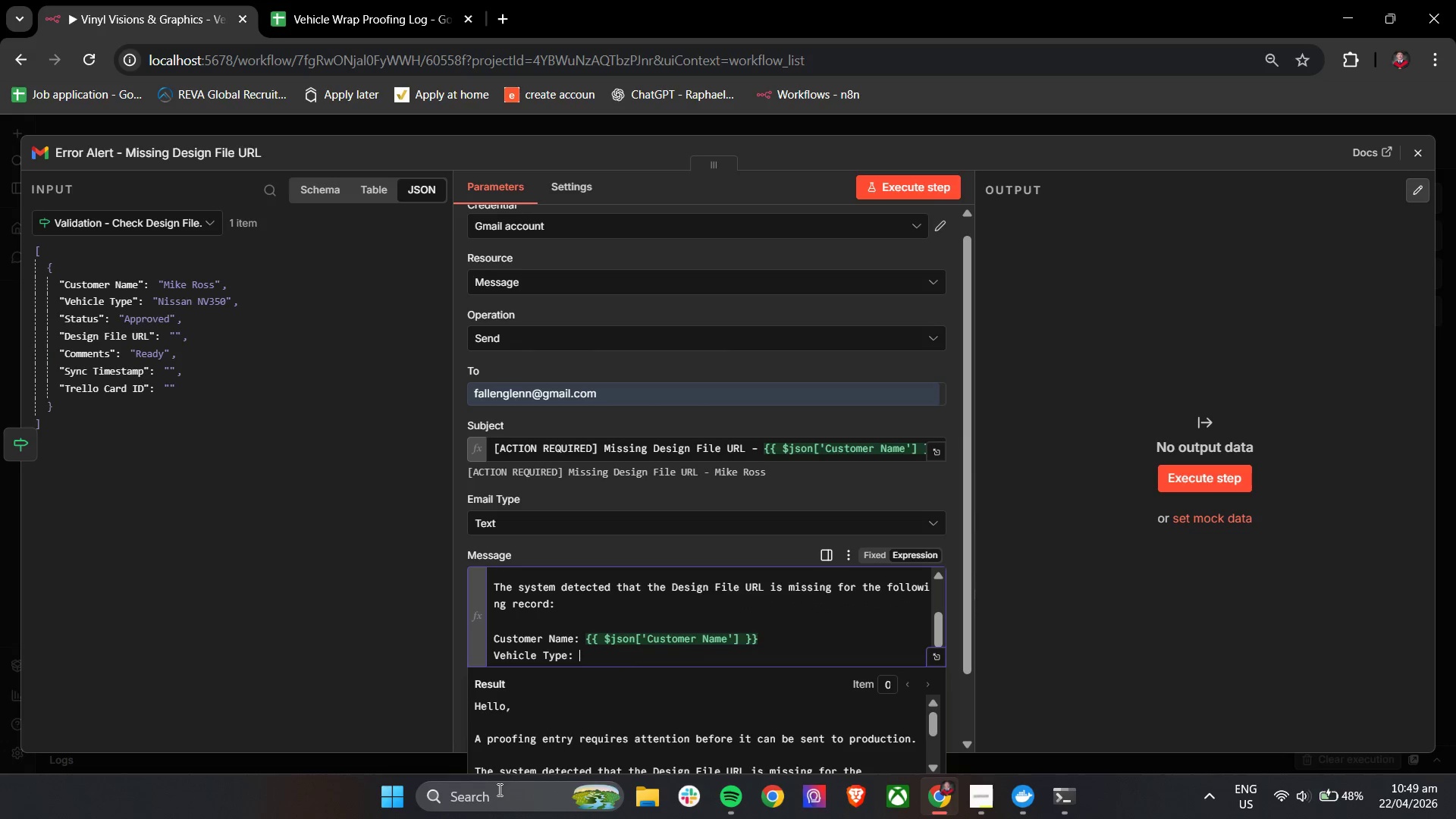 
wait(21.08)
 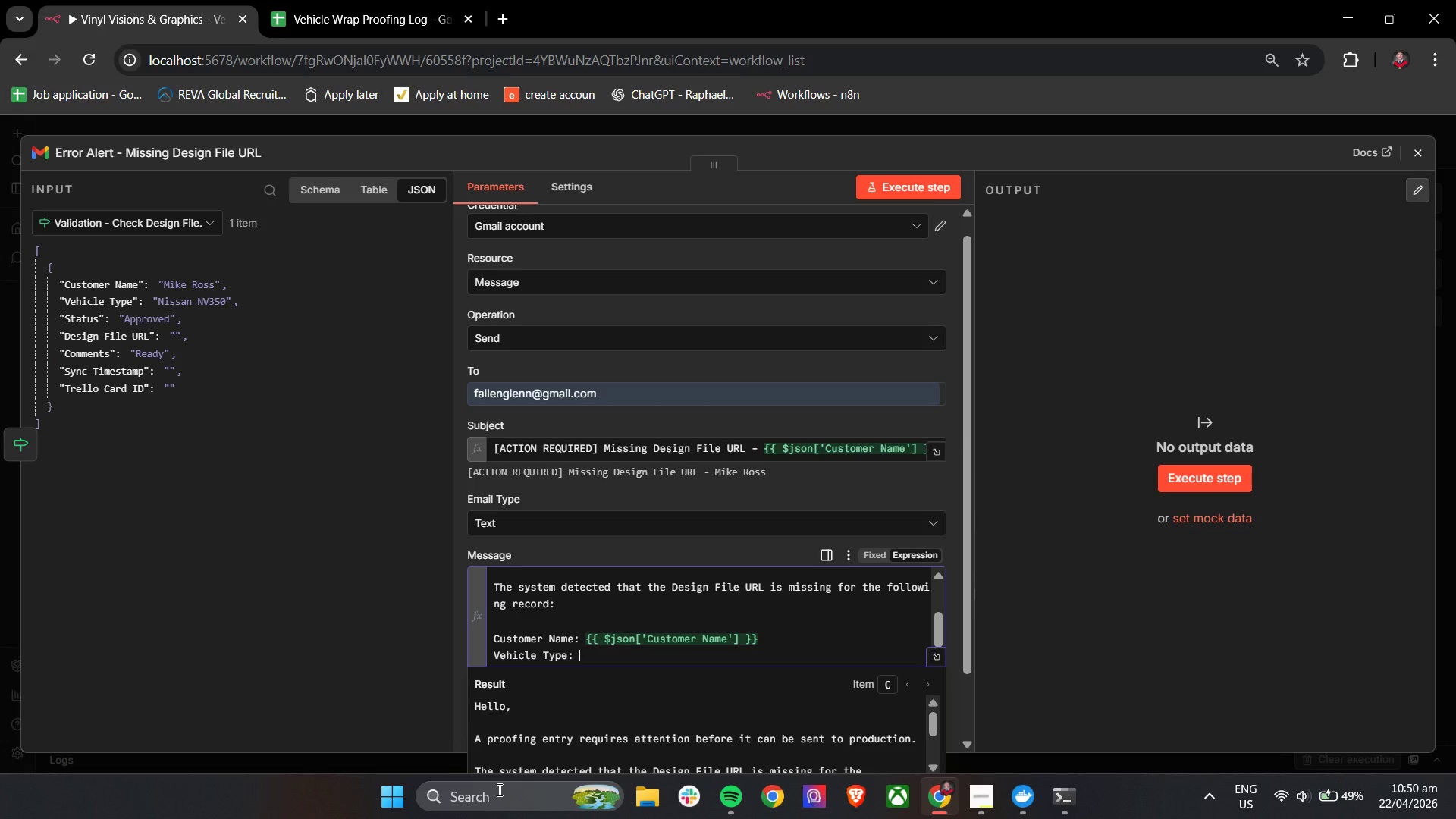 
key(Shift+BracketLeft)
 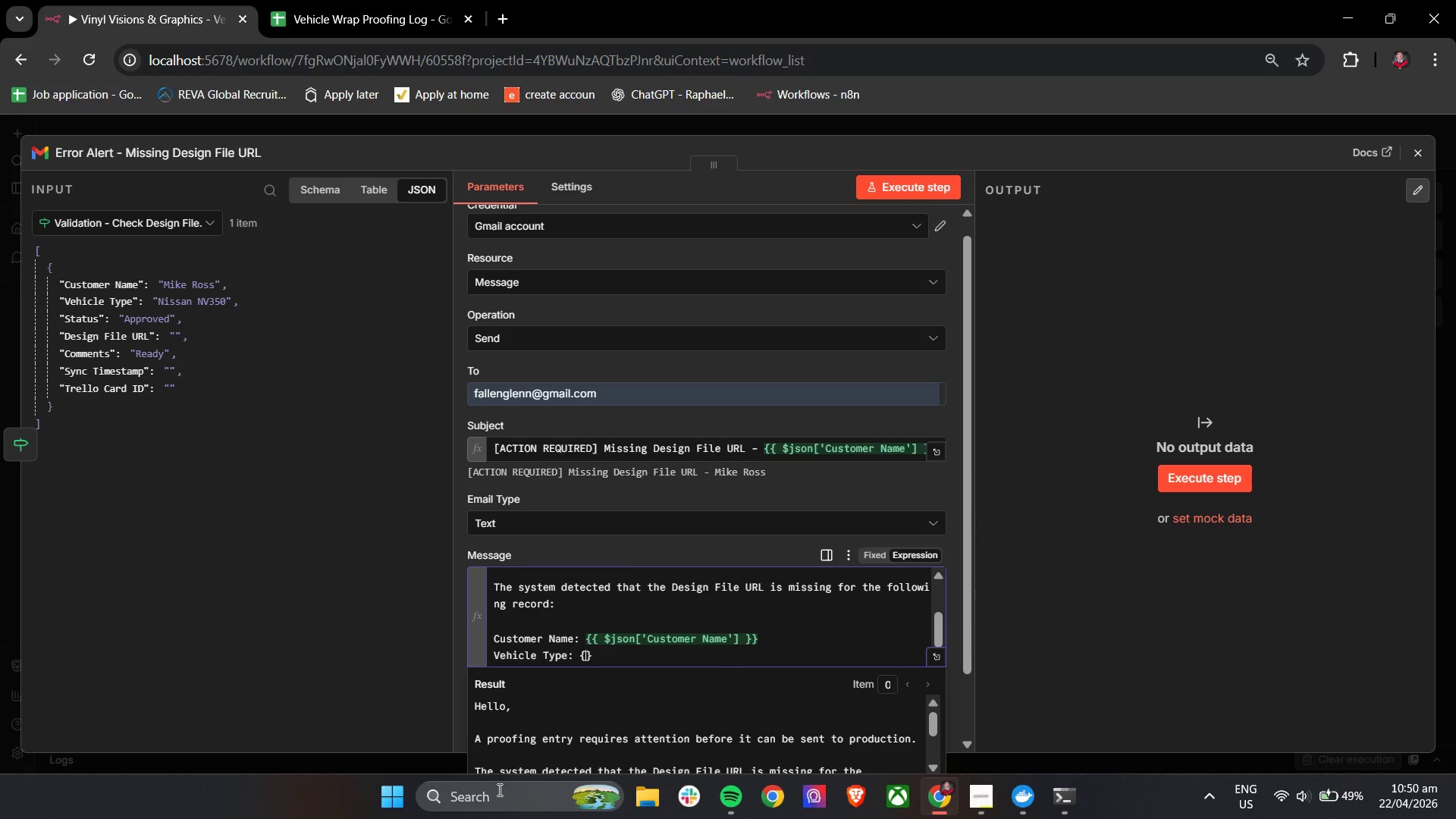 
key(Shift+BracketLeft)
 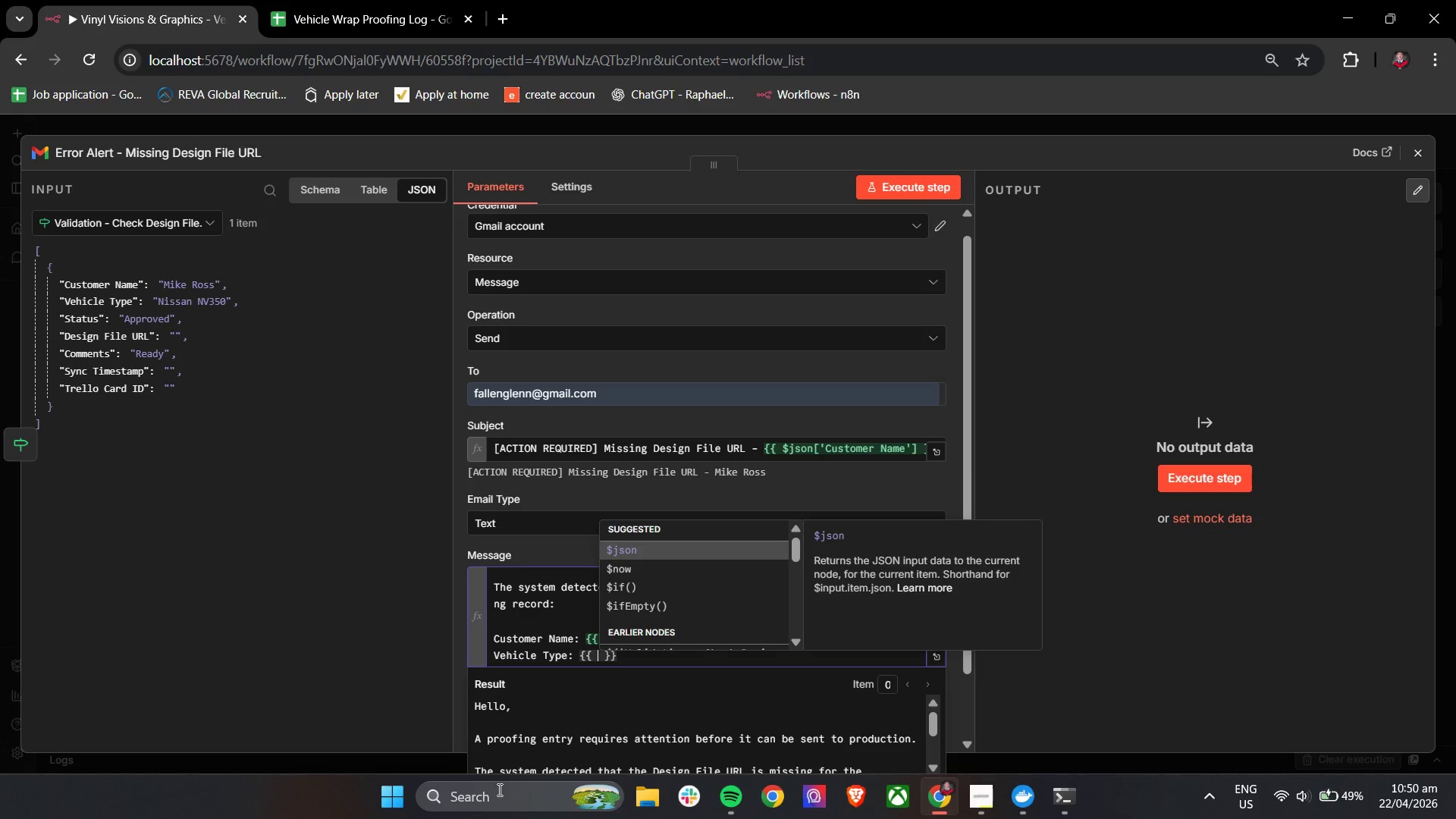 
key(Enter)
 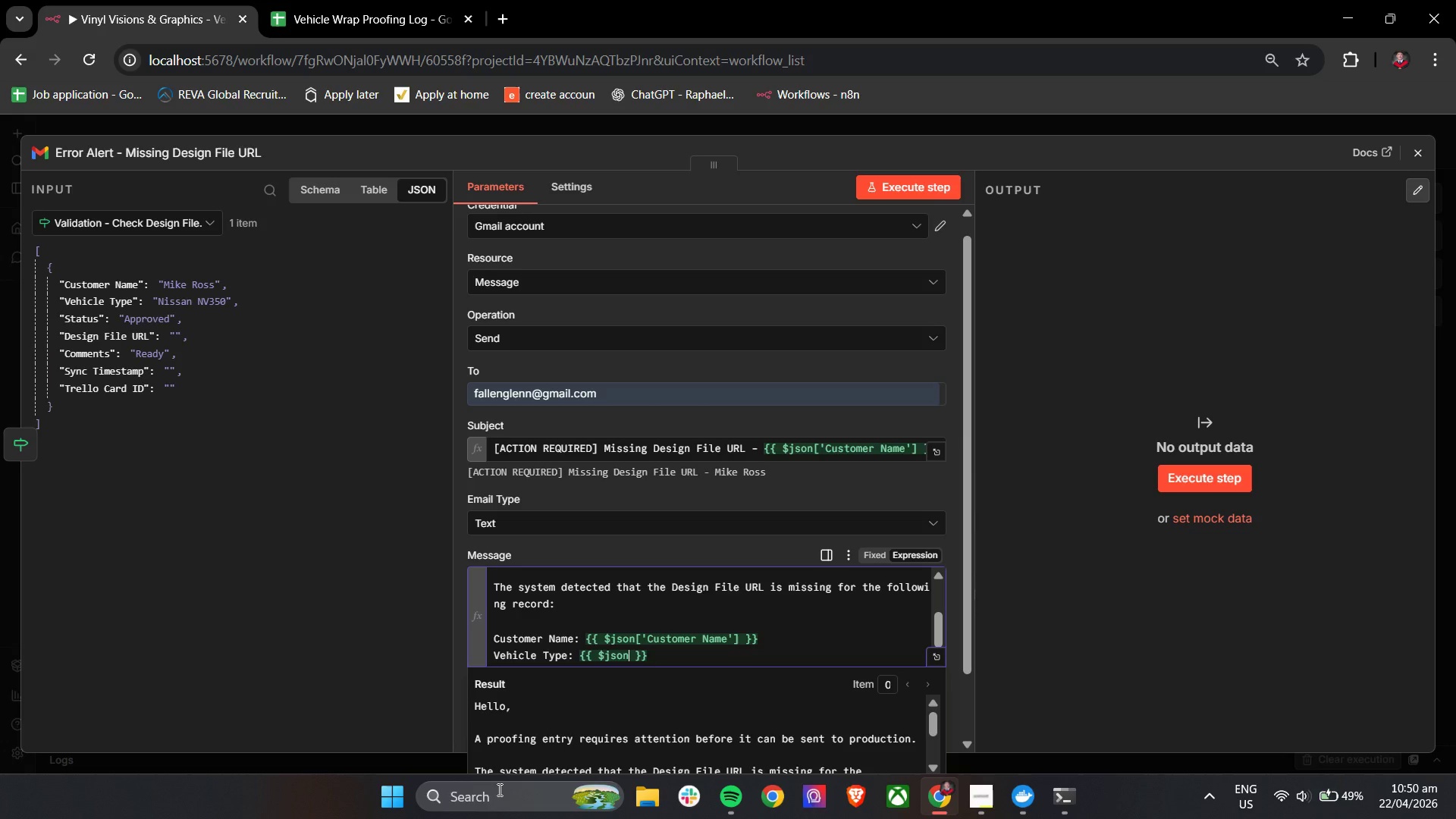 
key(BracketLeft)
 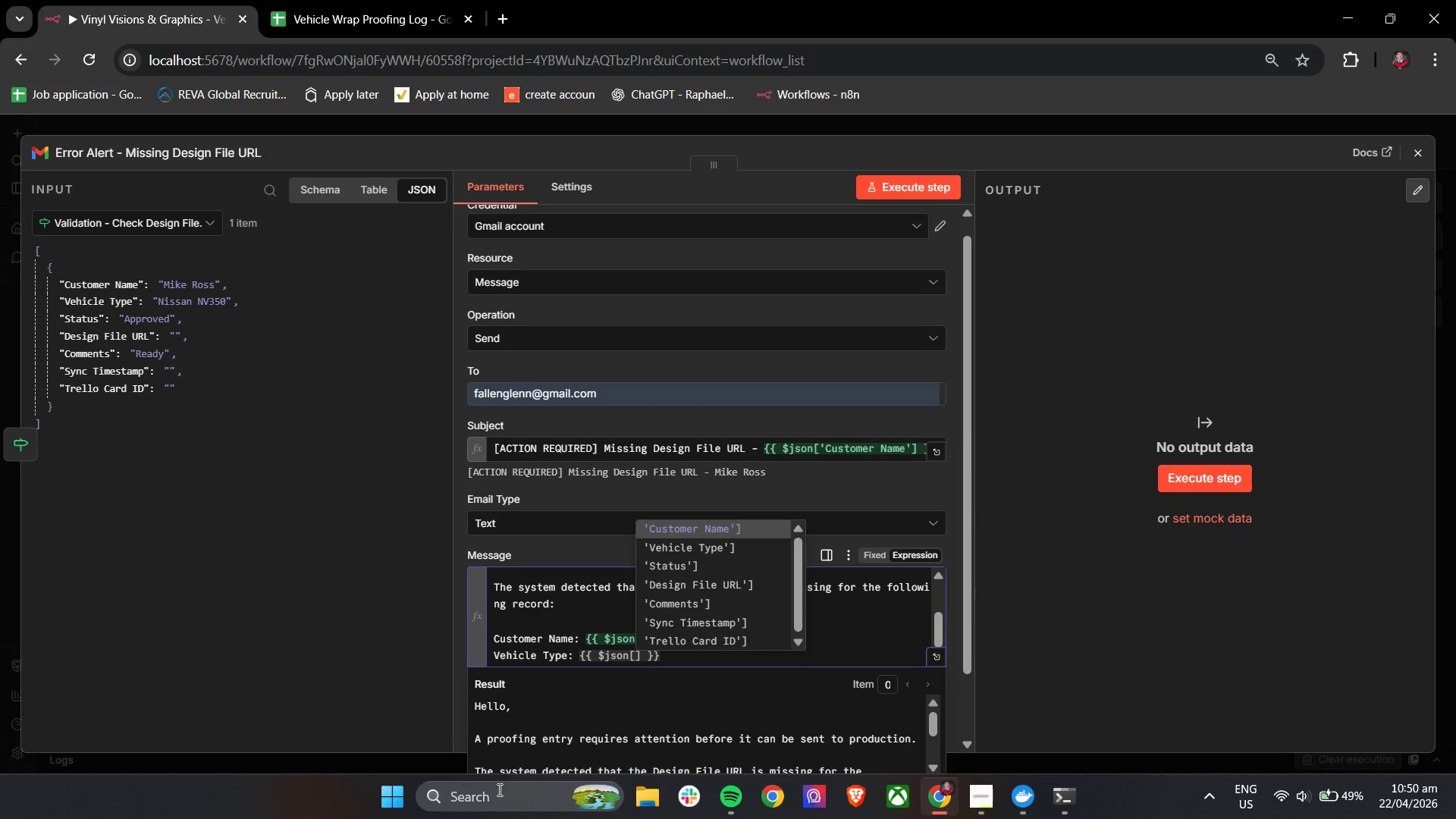 
key(ArrowDown)
 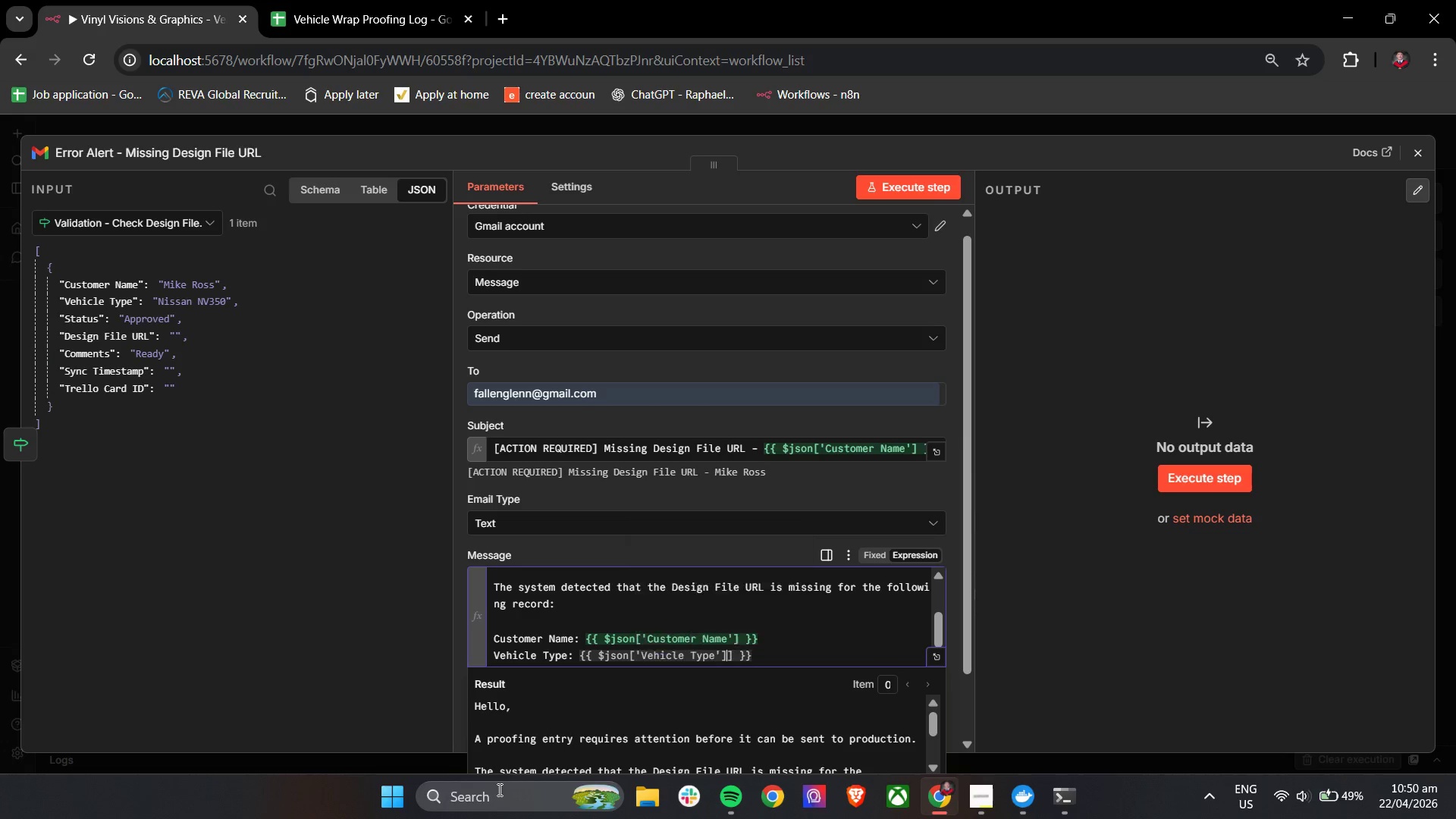 
key(Enter)
 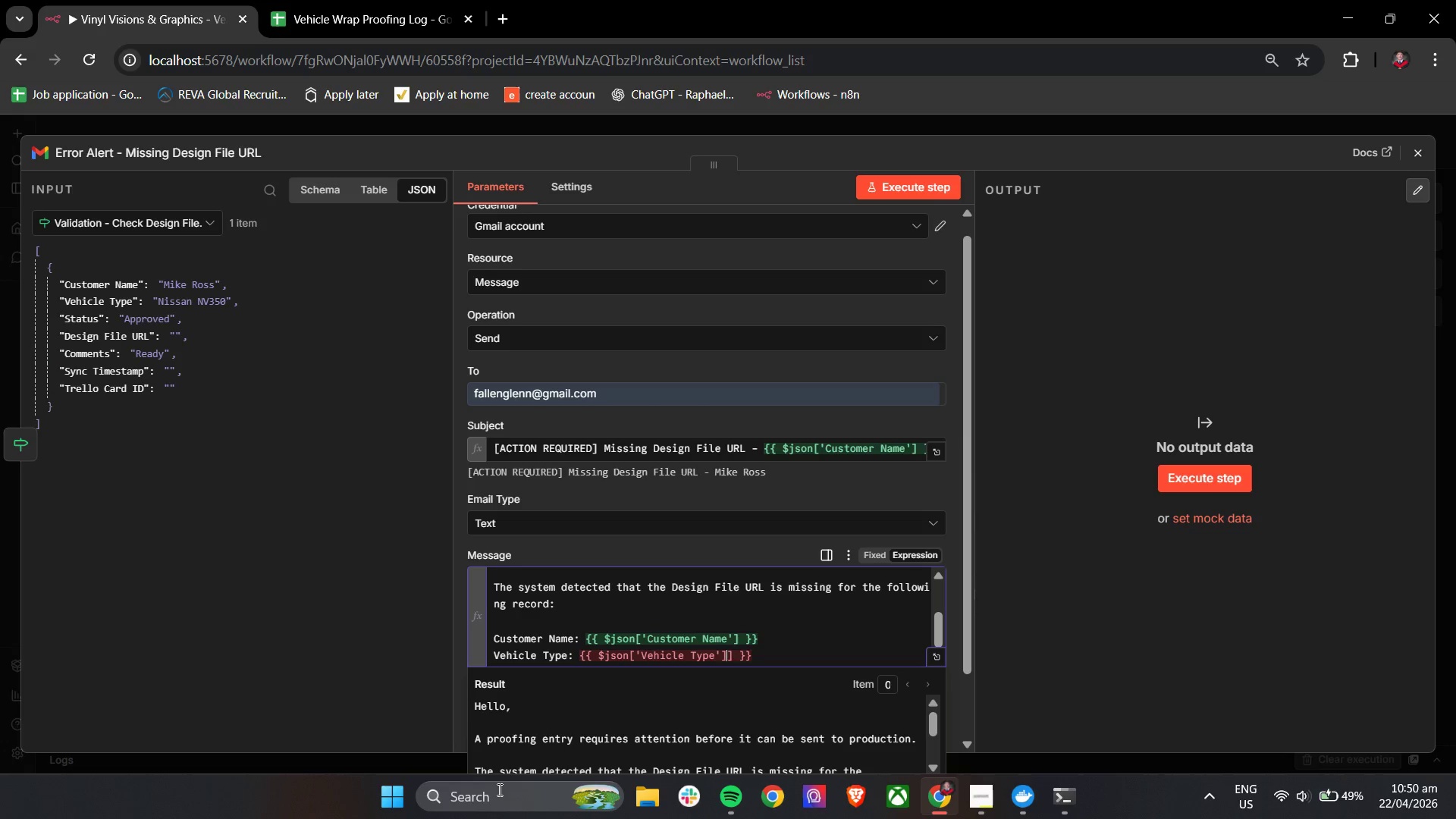 
key(Backspace)
 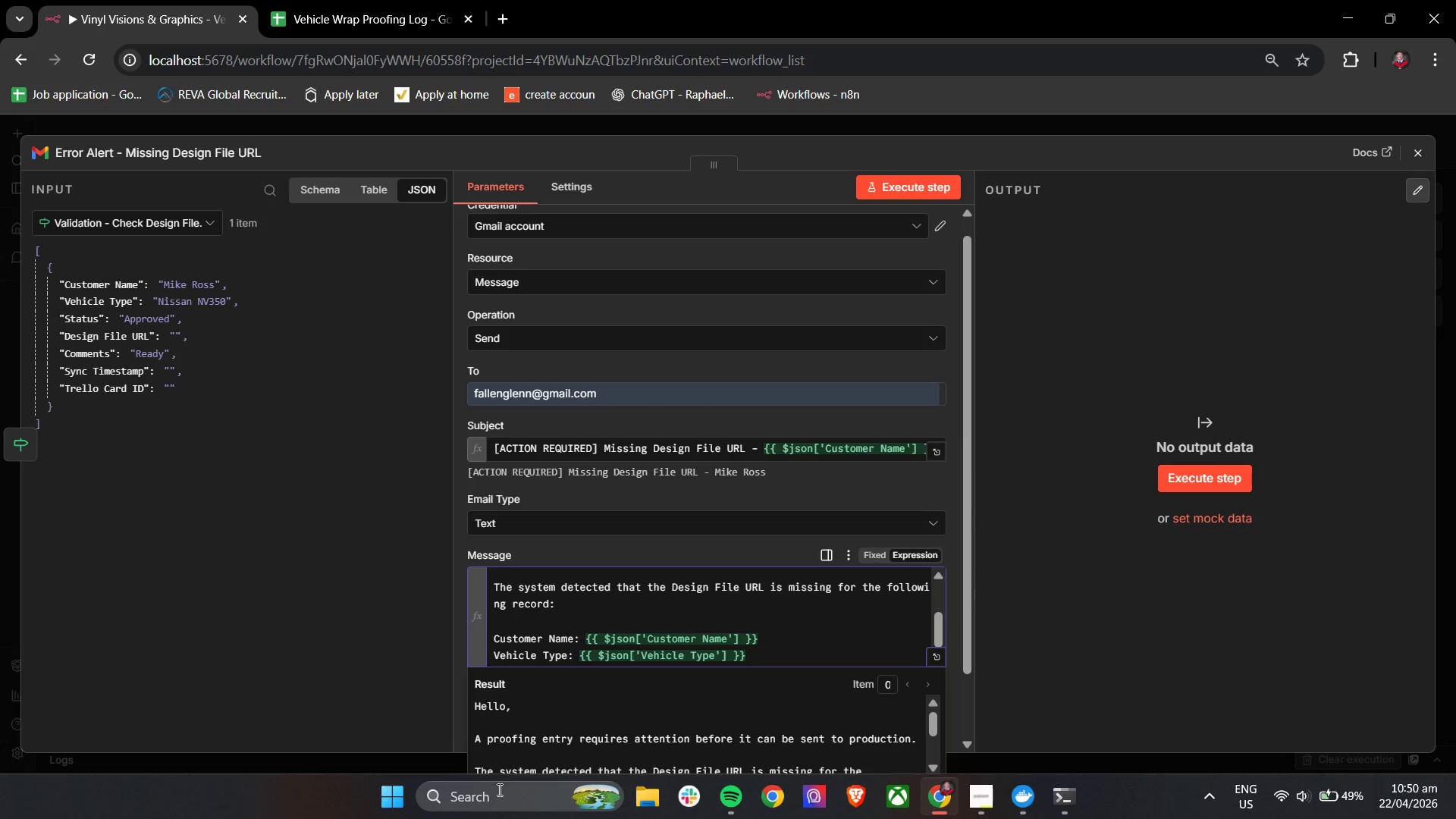 
key(ArrowDown)
 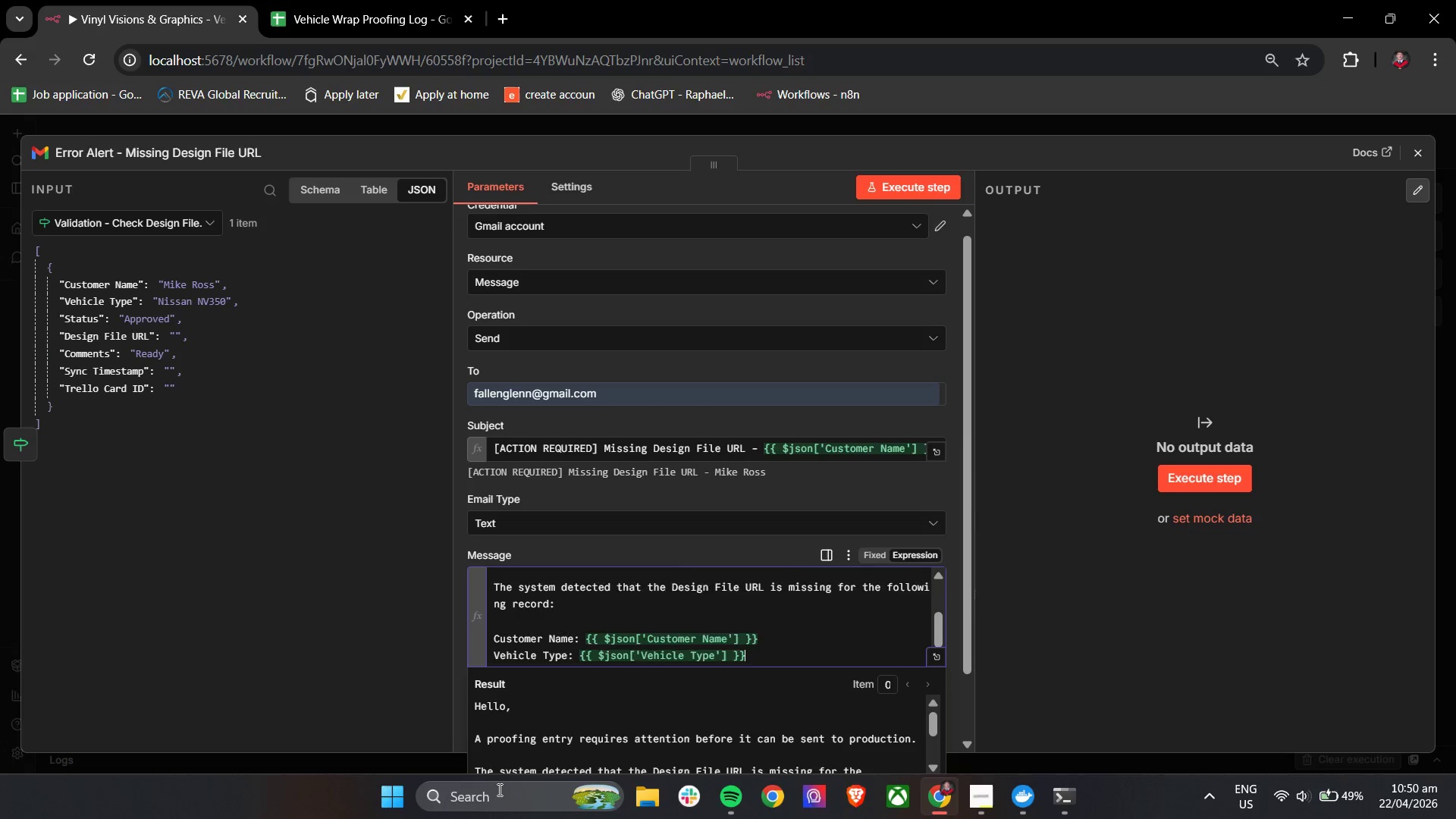 
key(Enter)
 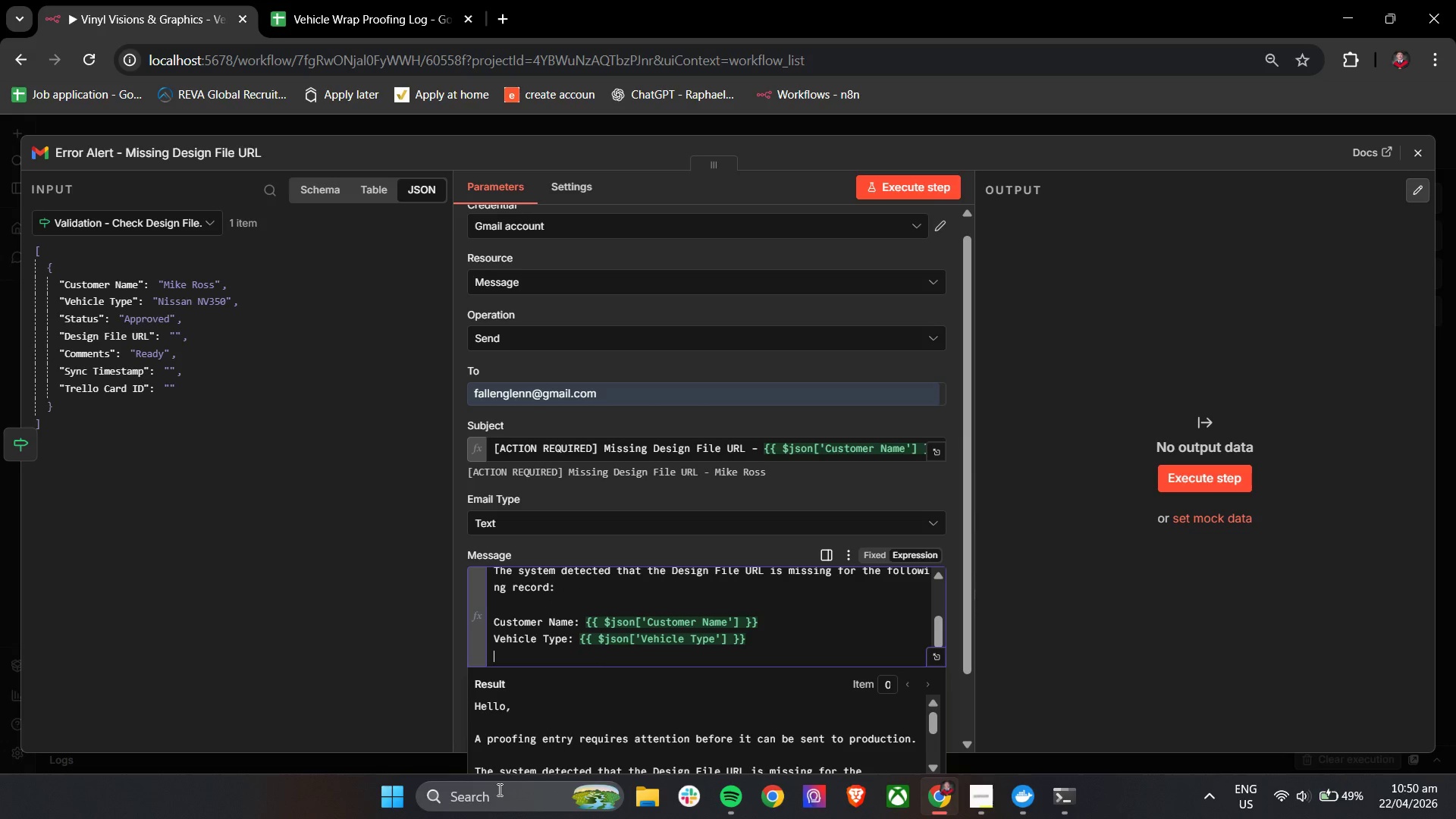 
wait(8.52)
 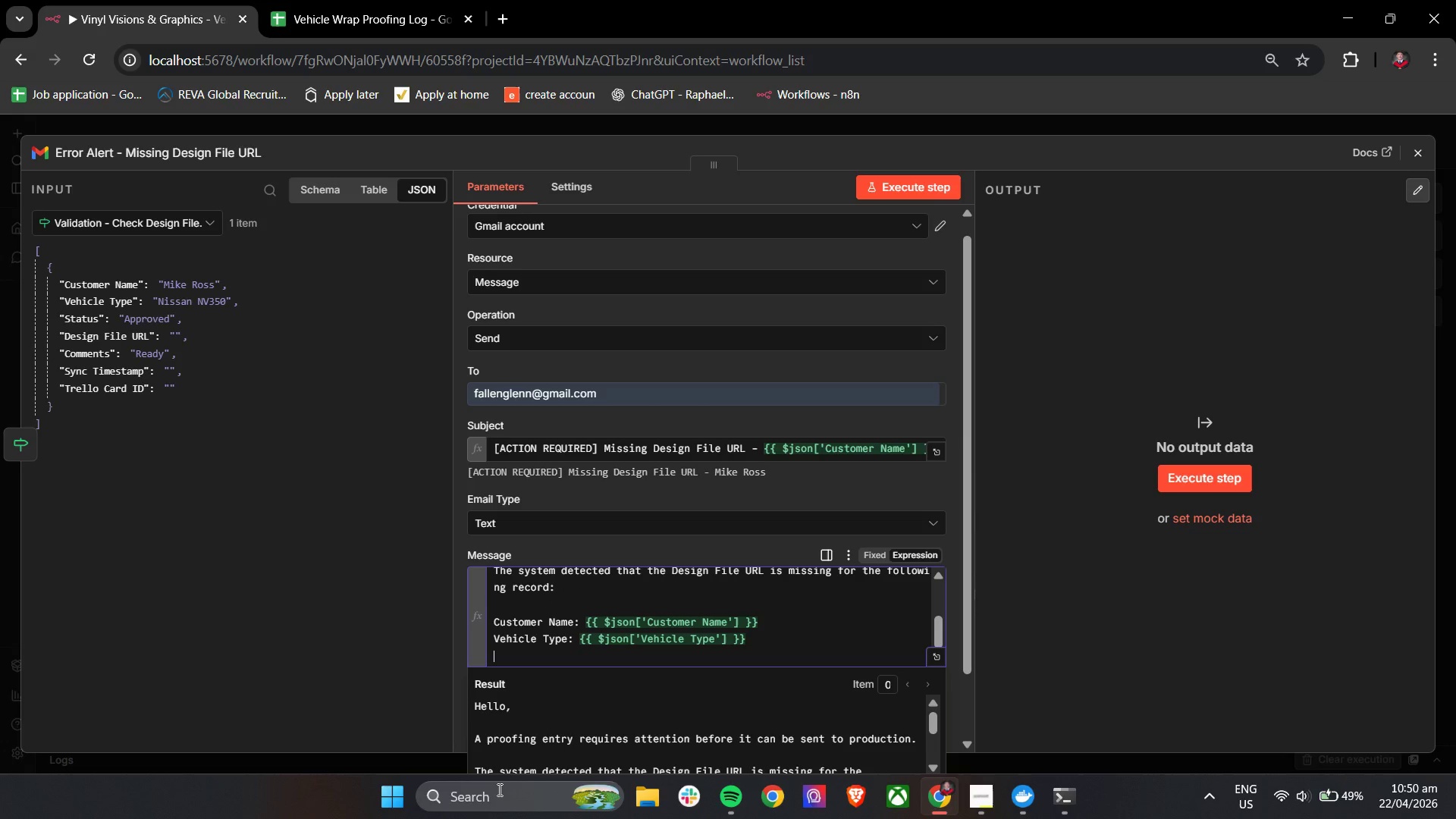 
type(Status: [{)
 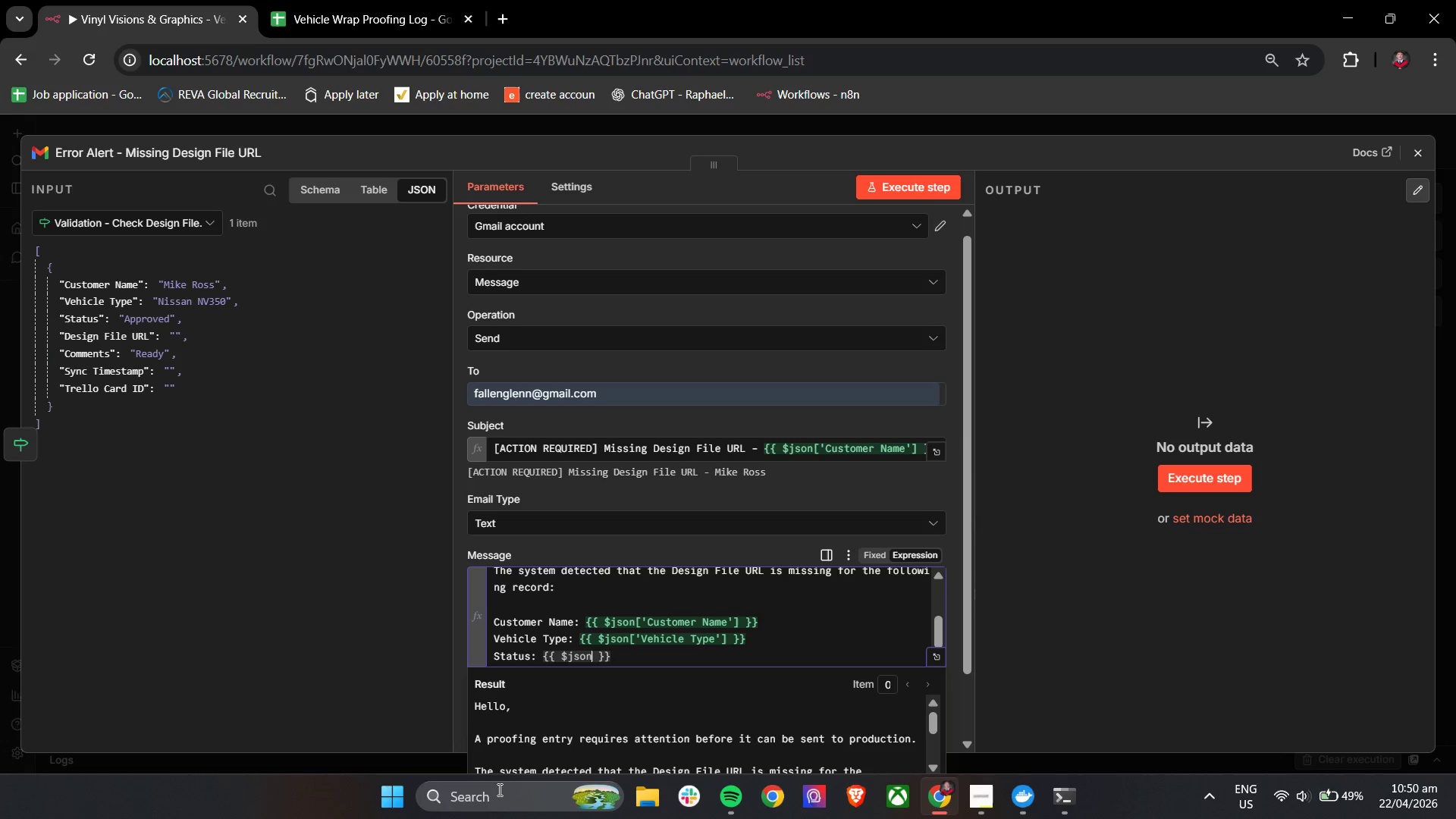 
 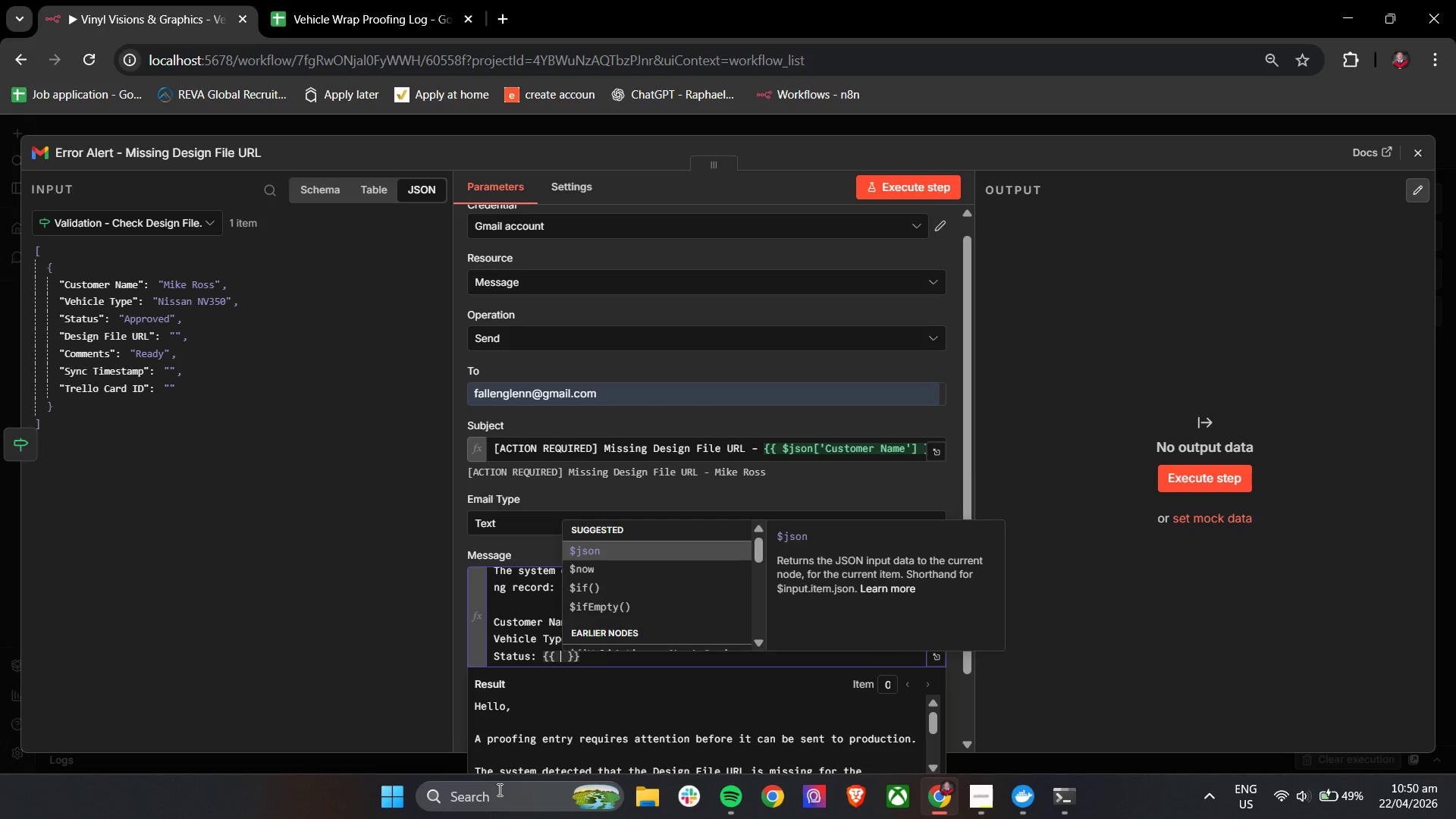 
key(Enter)
 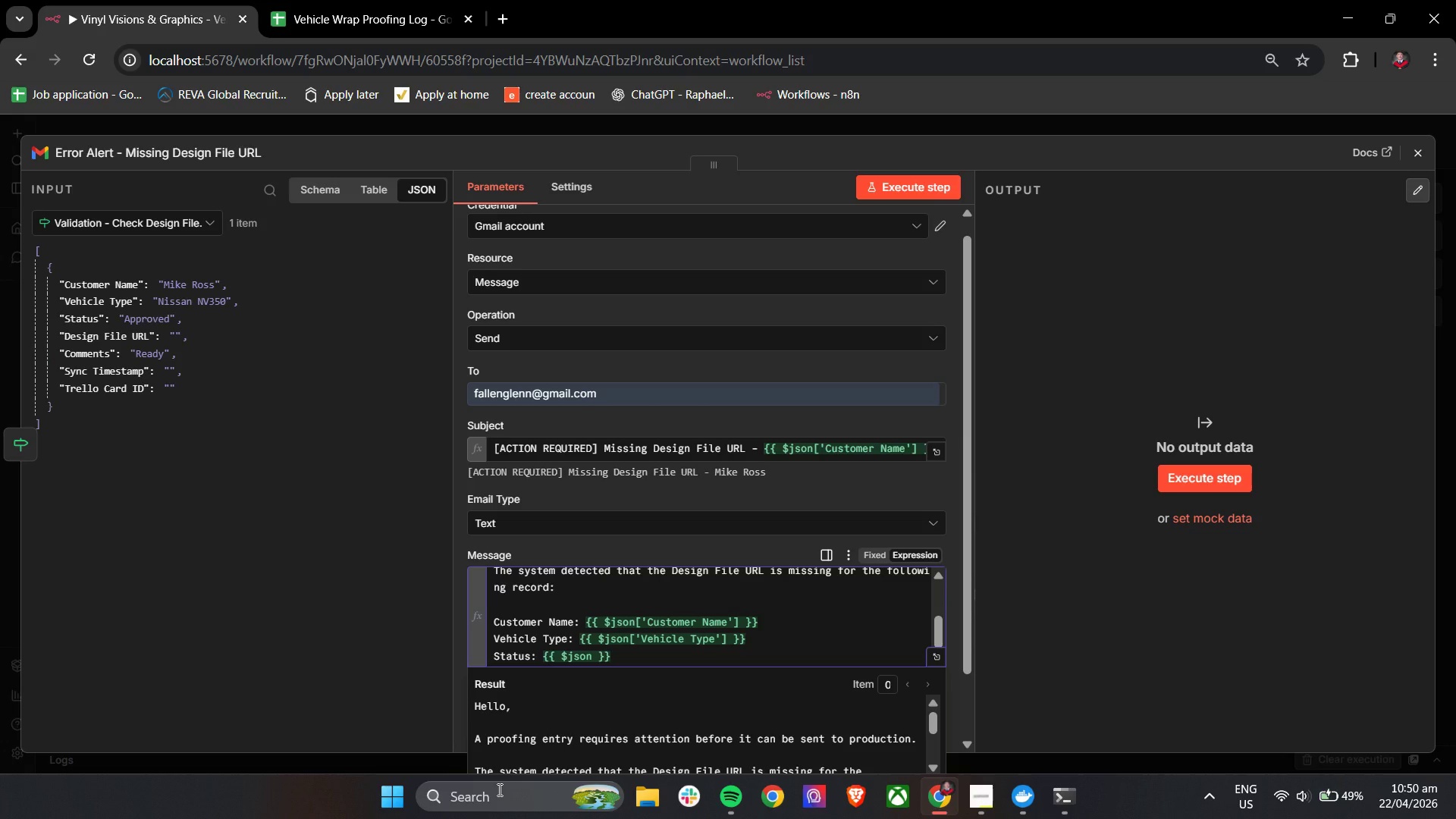 
key(BracketLeft)
 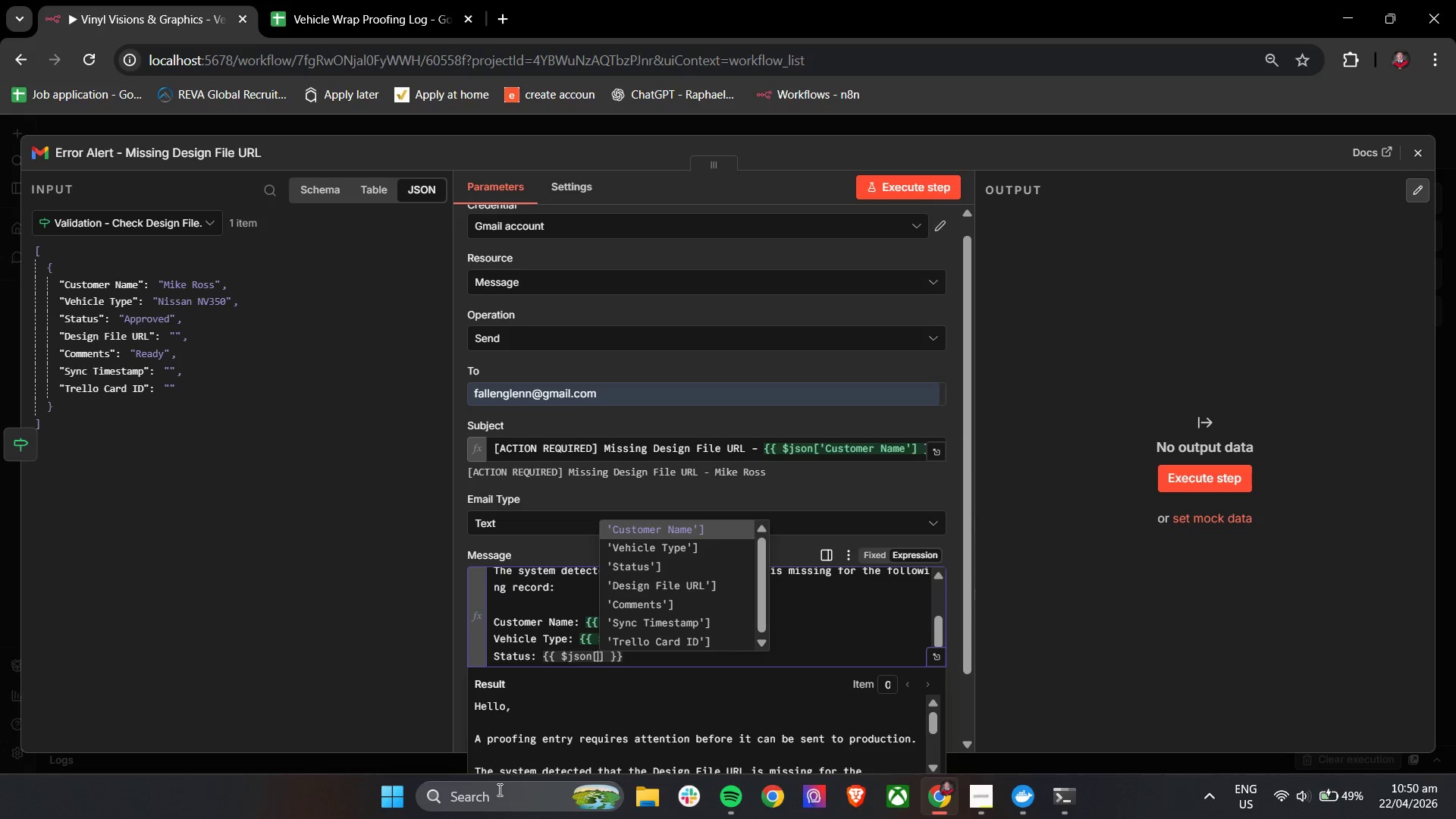 
key(ArrowDown)
 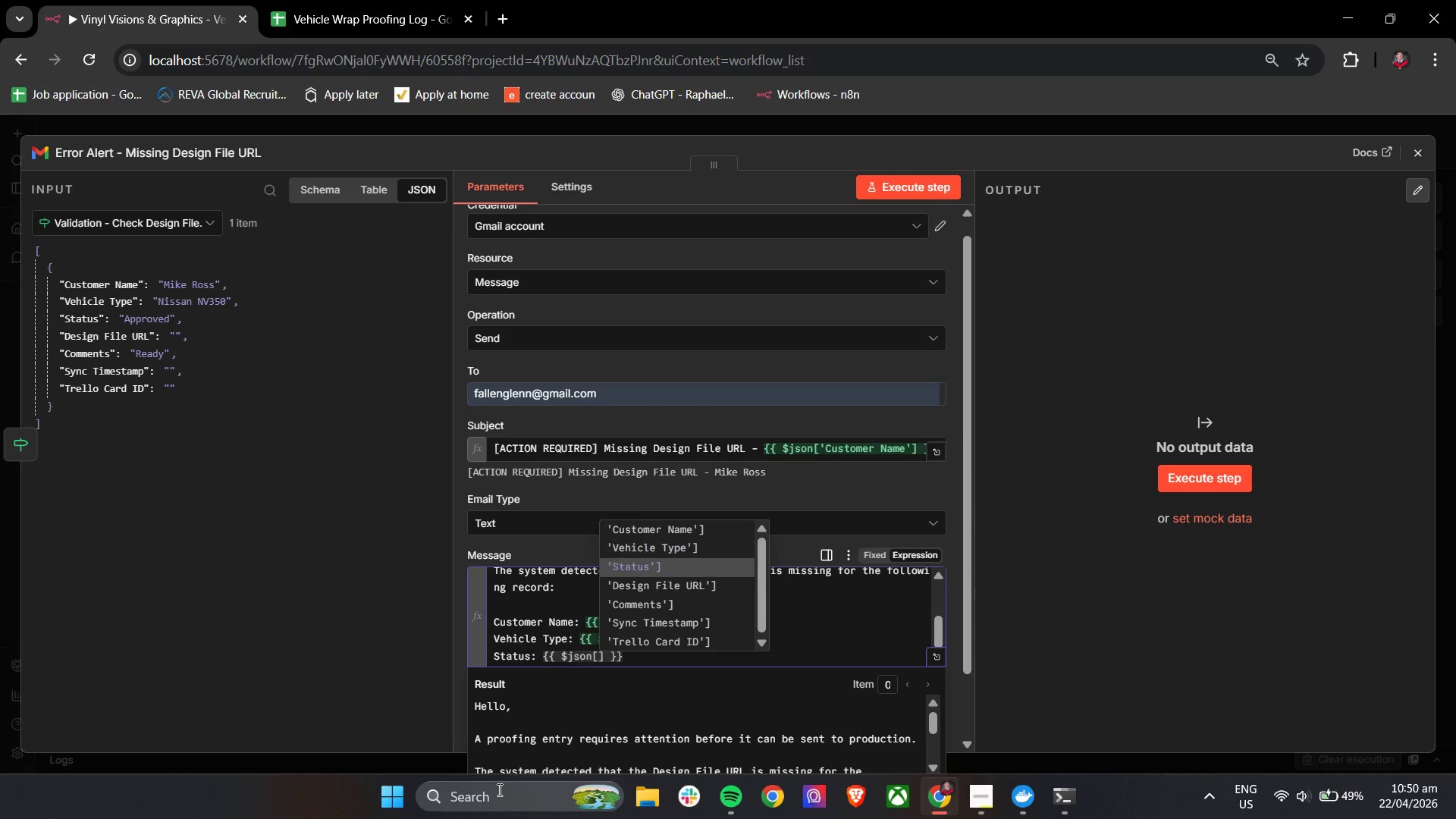 
key(ArrowDown)
 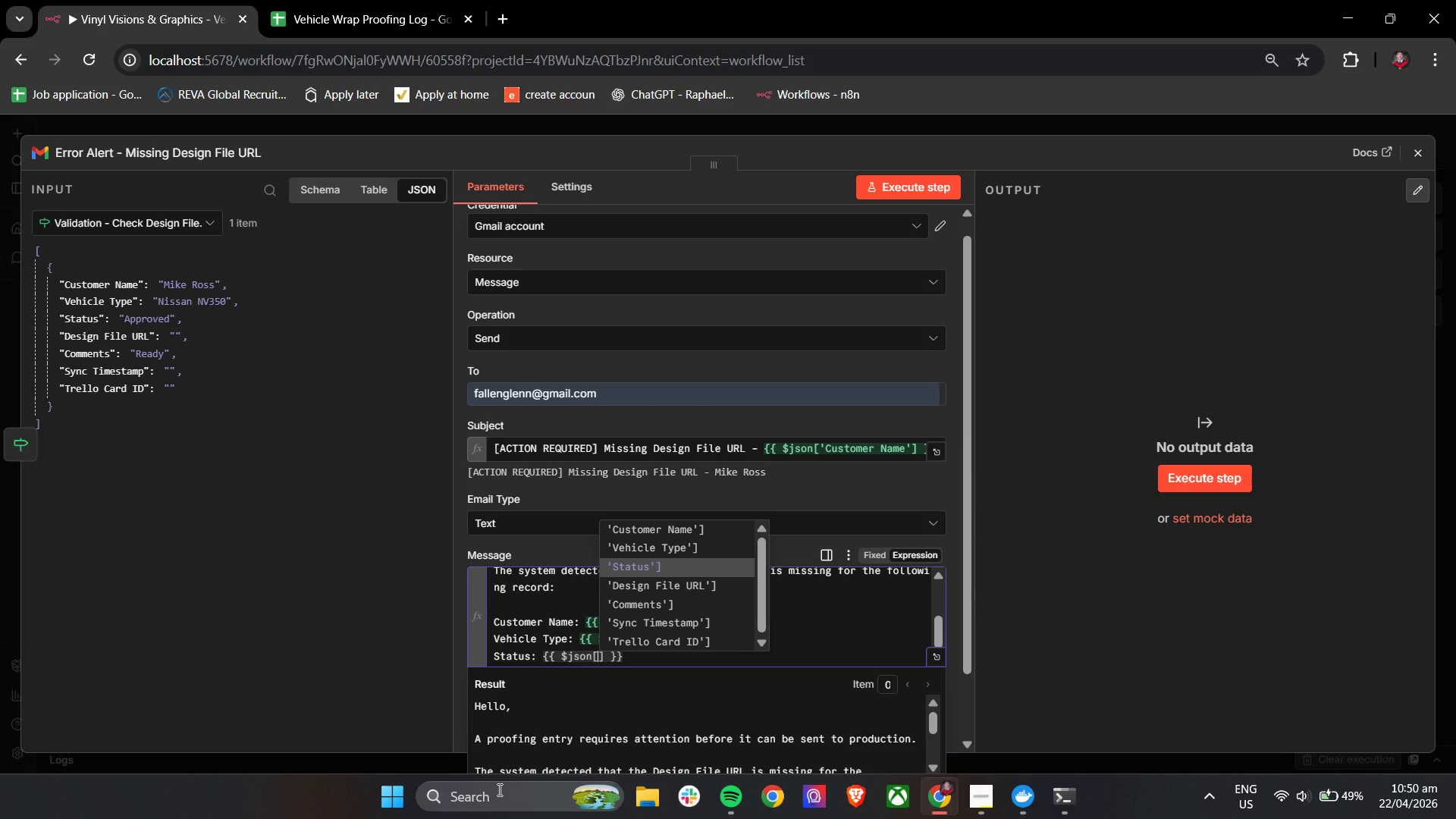 
key(Enter)
 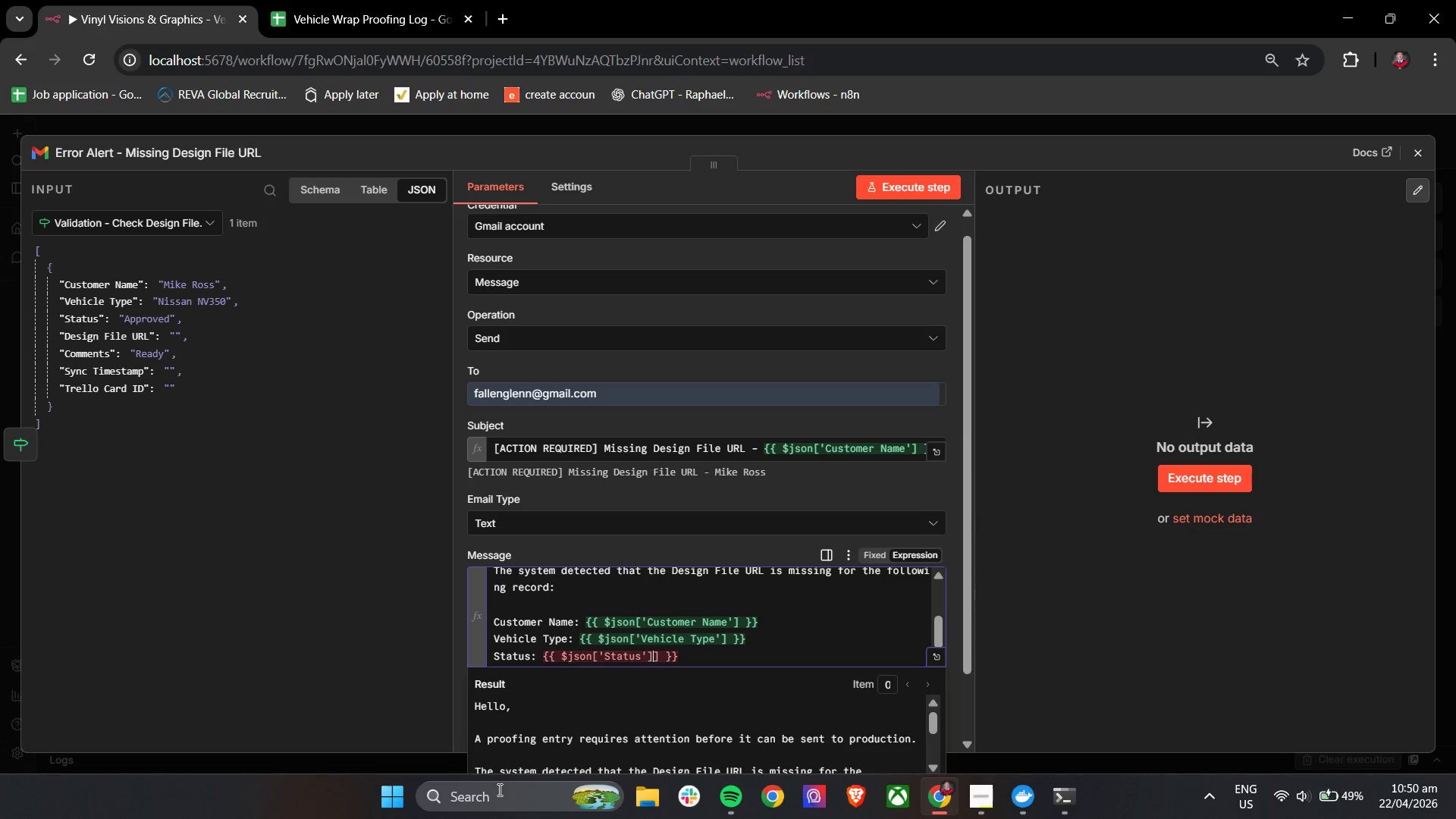 
key(Backspace)
 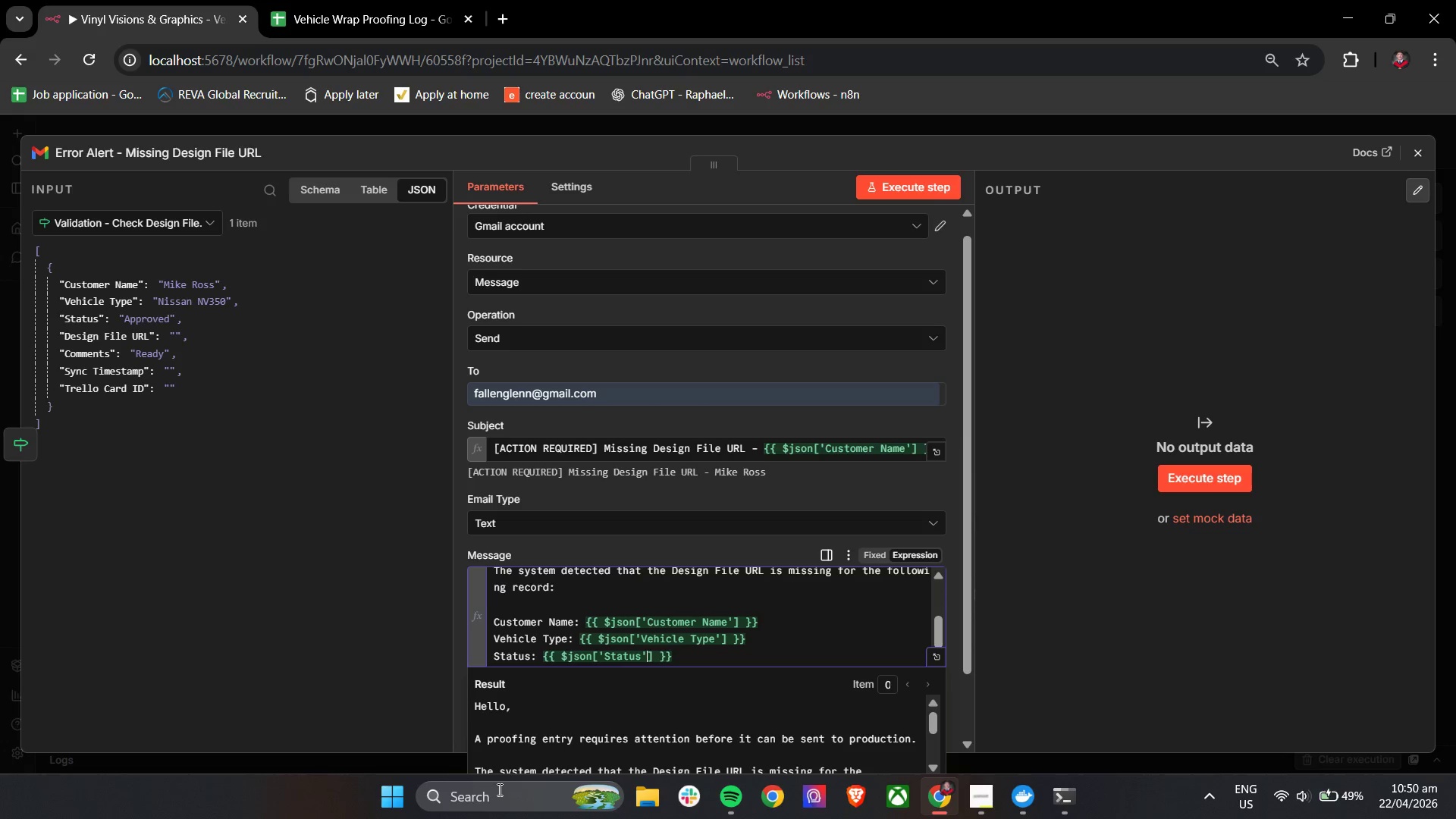 
key(ArrowDown)
 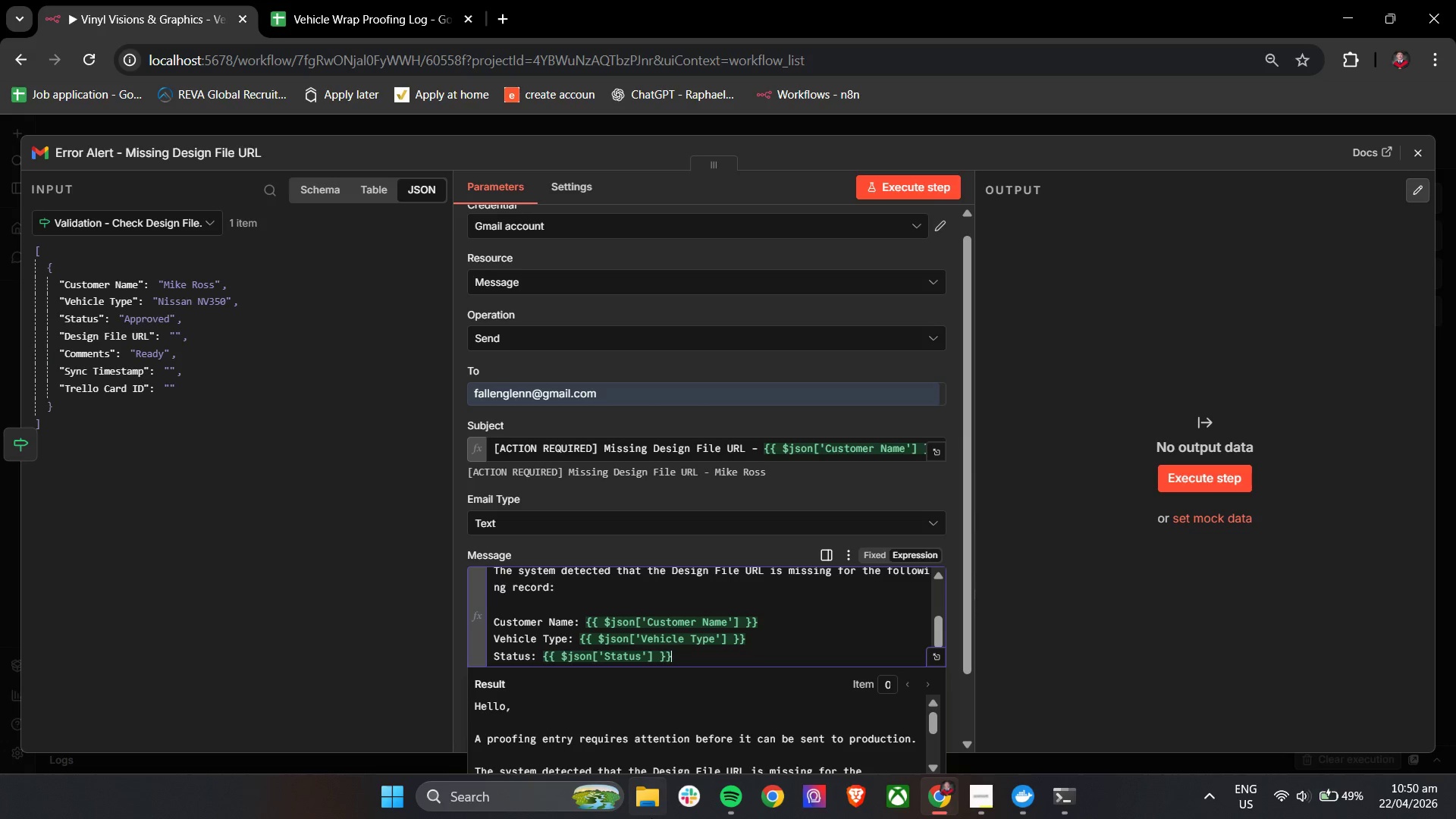 
scroll: coordinate [701, 736], scroll_direction: down, amount: 7.0
 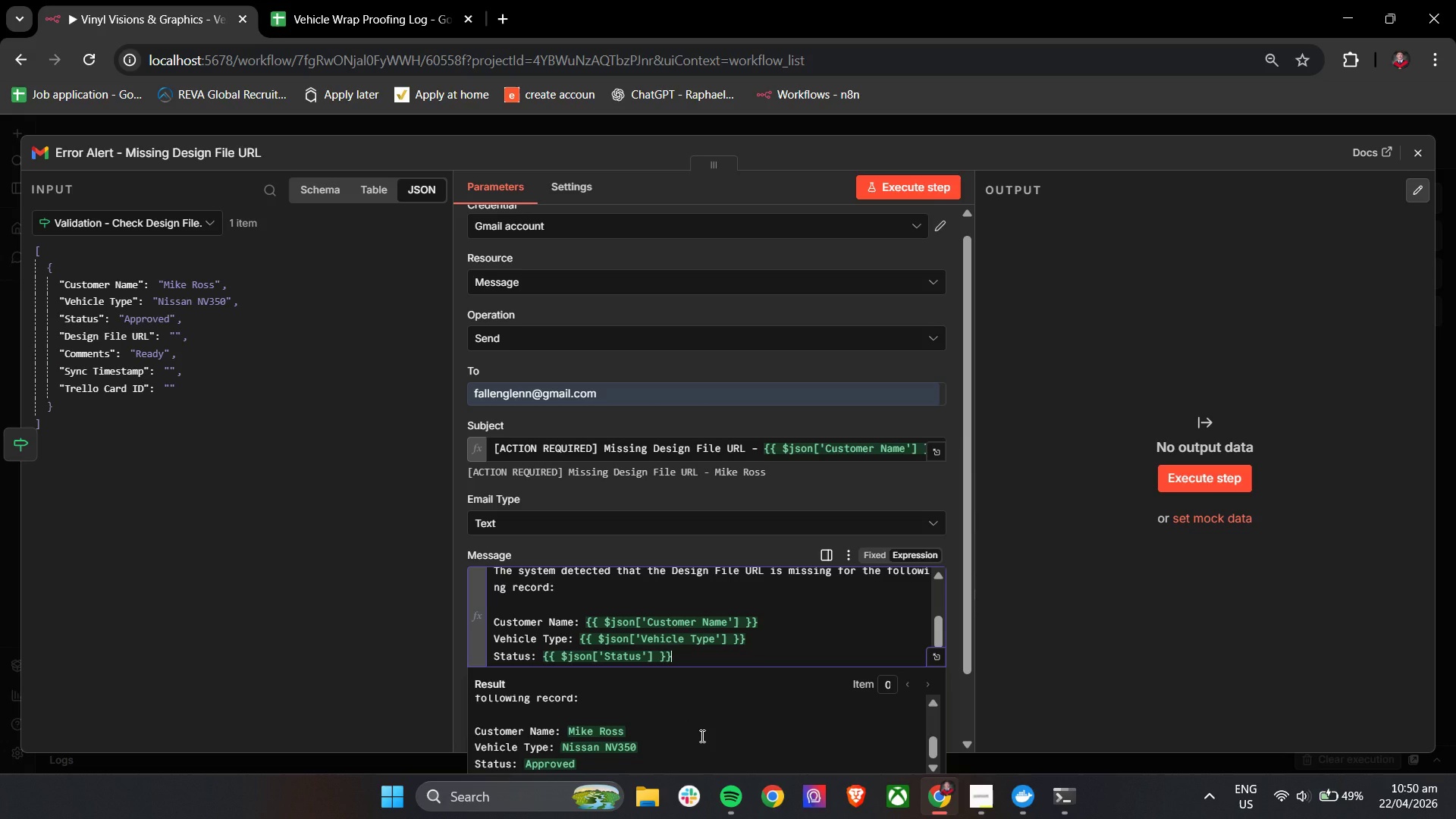 
key(Enter)
 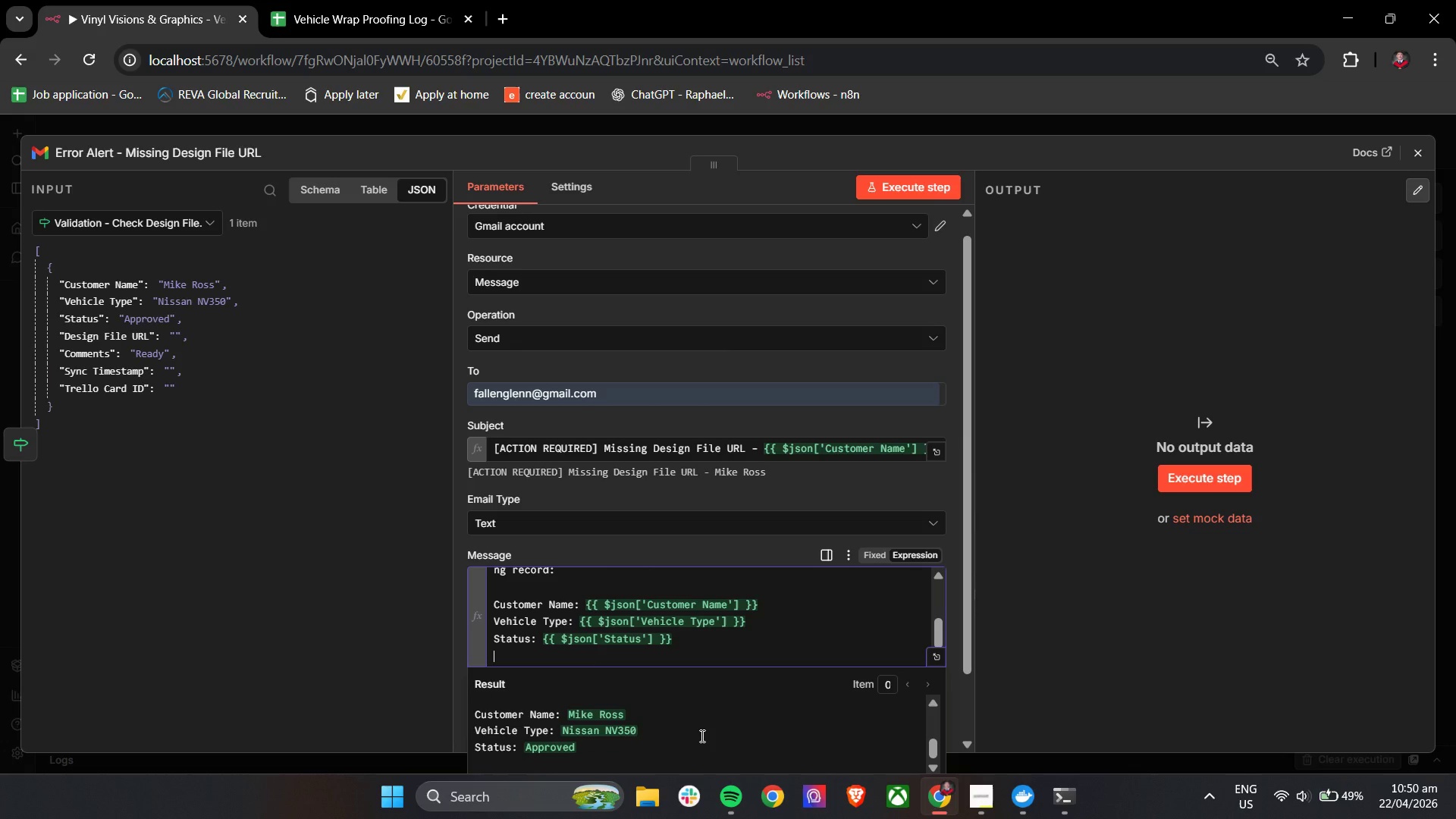 
key(Enter)
 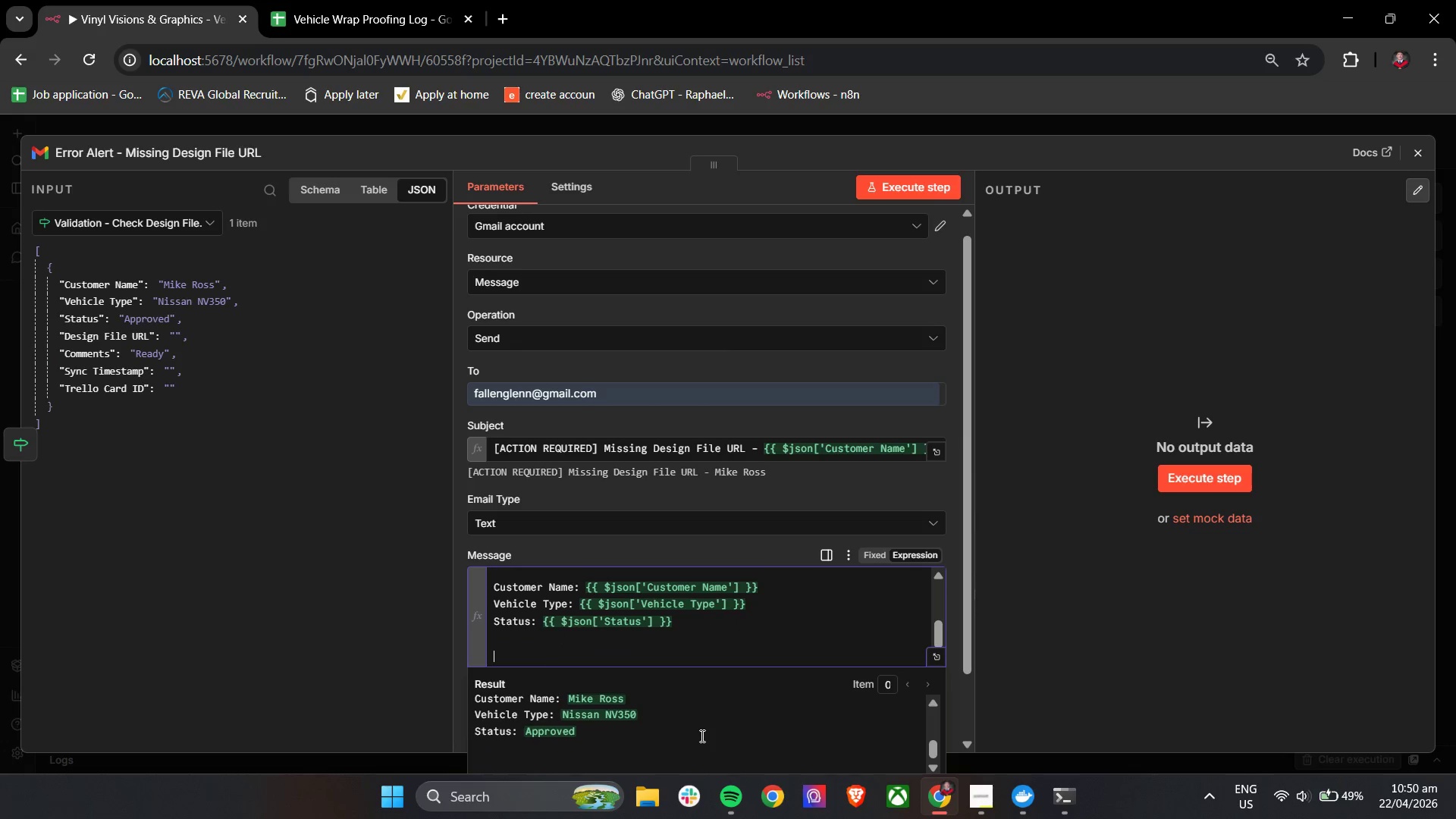 
type(This record hs been blocked from production to prevent incomplete)
 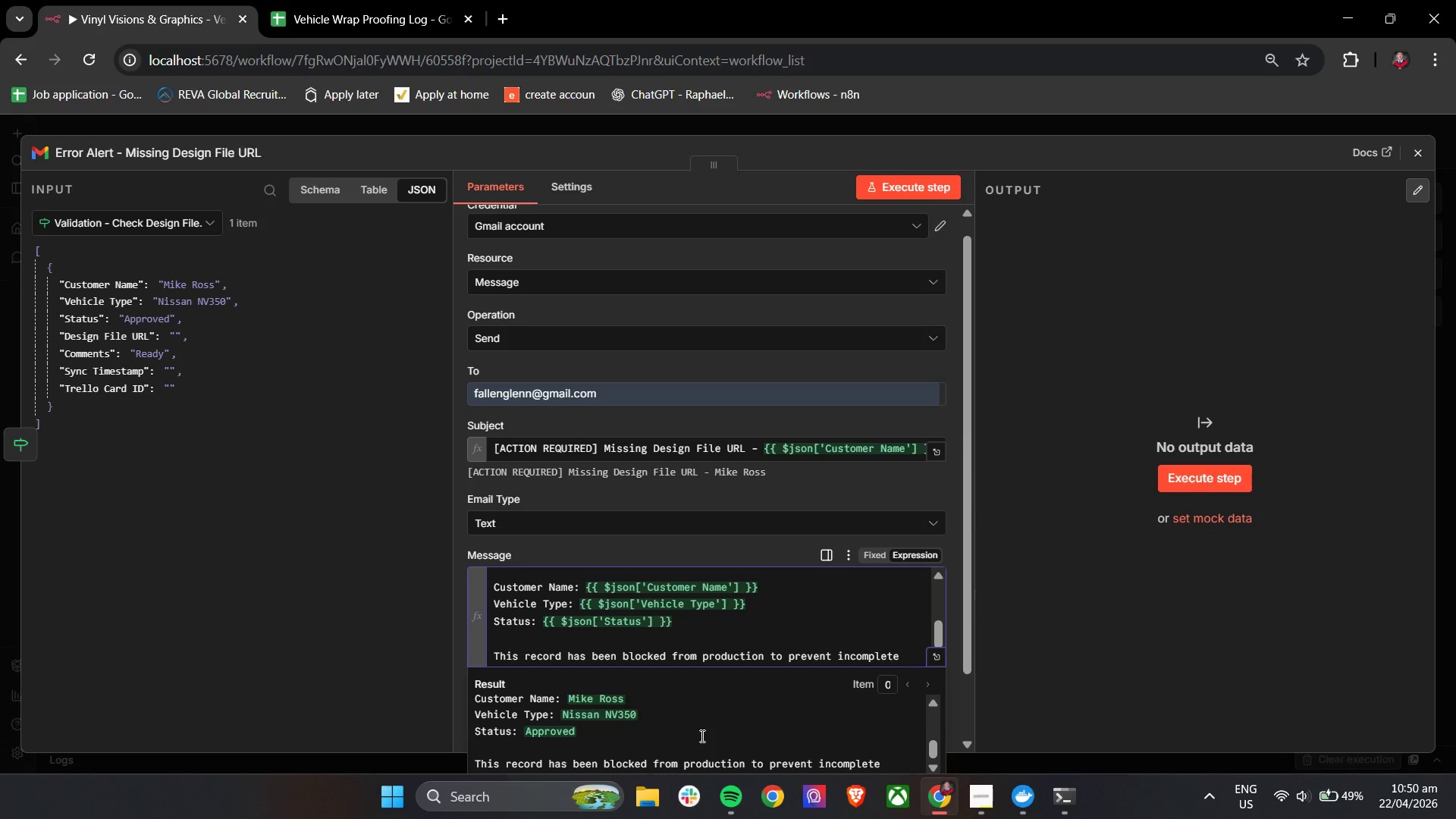 
hold_key(key=A, duration=0.34)